 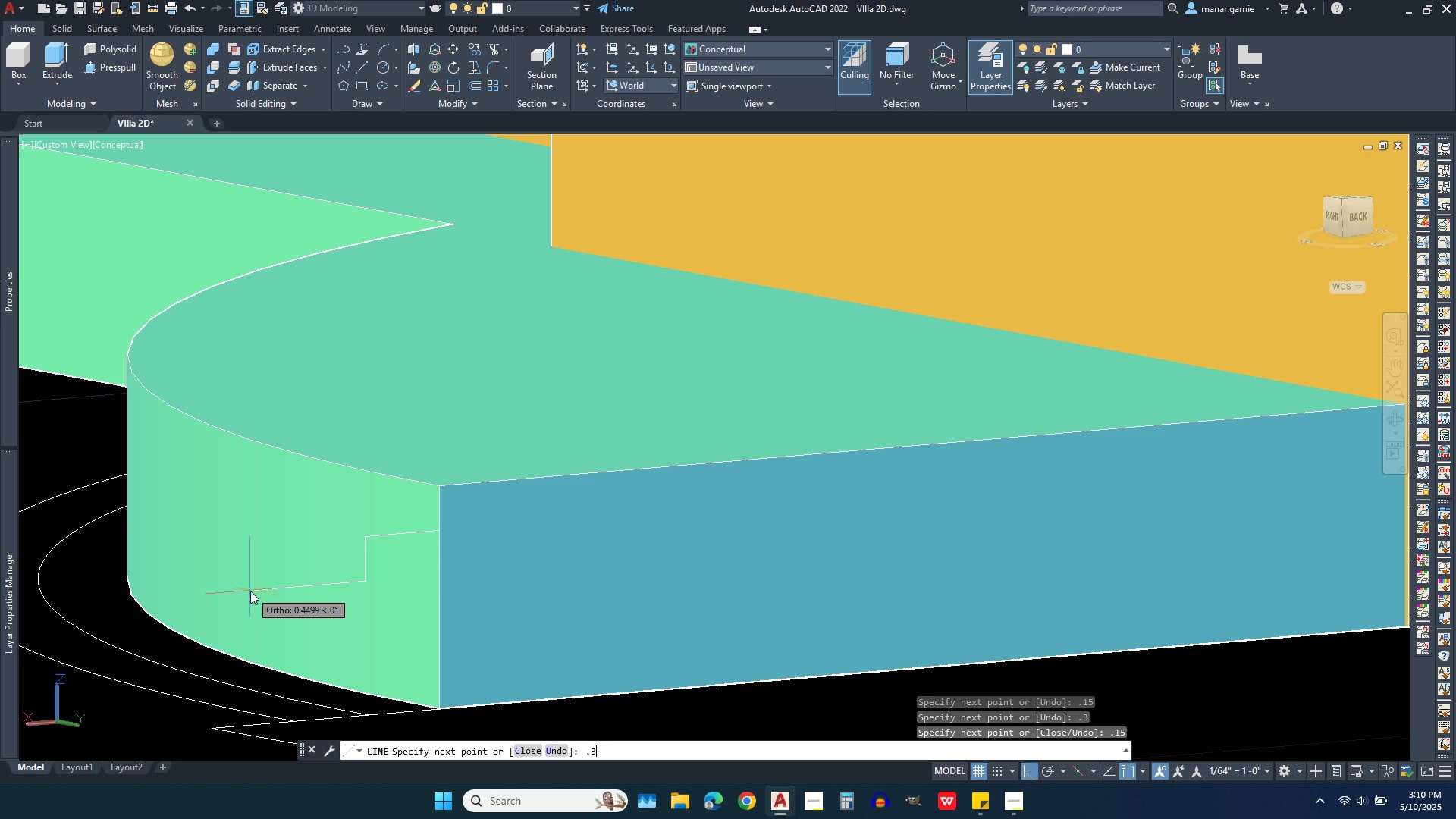 
key(Enter)
 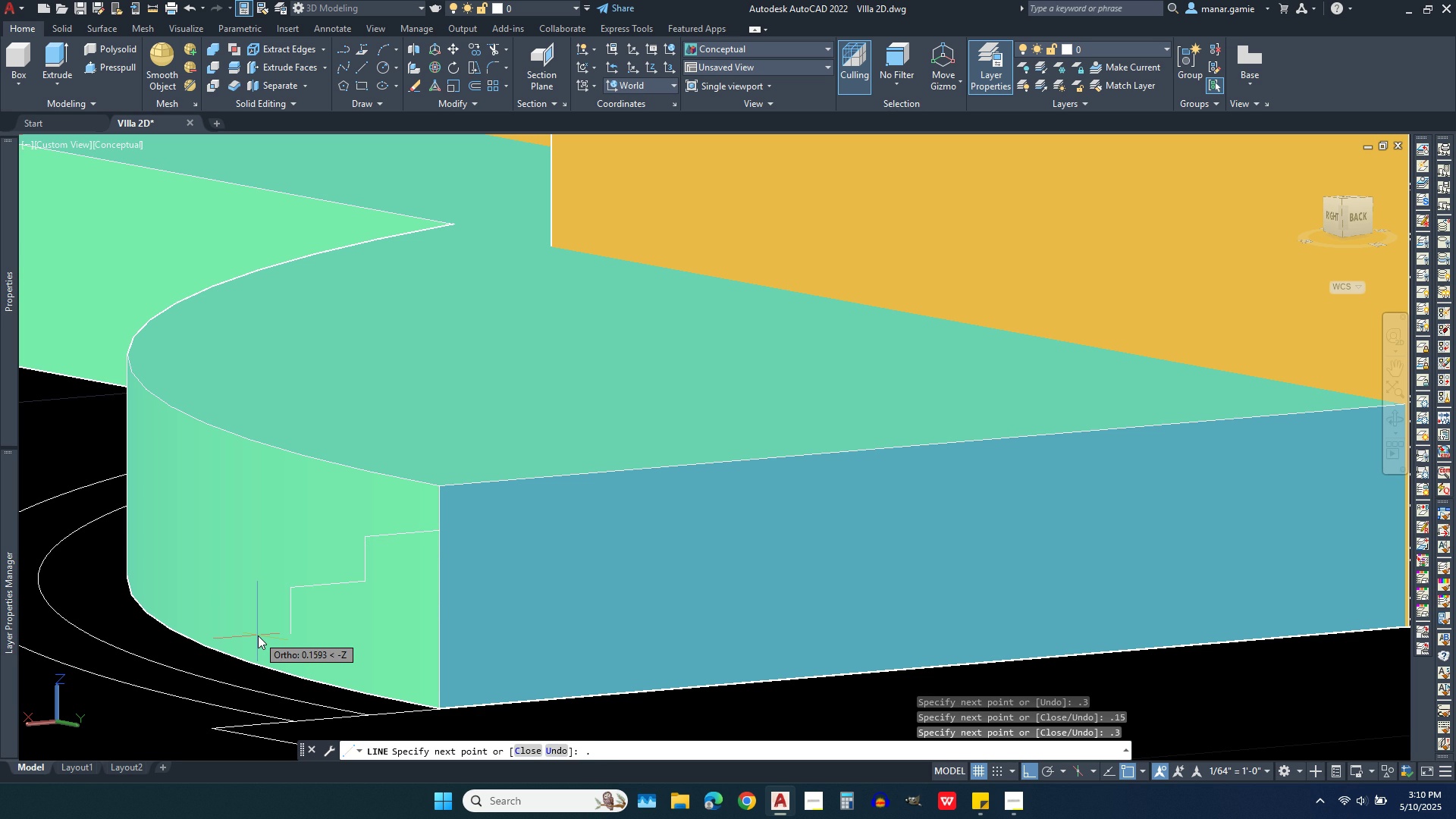 
type(15)
 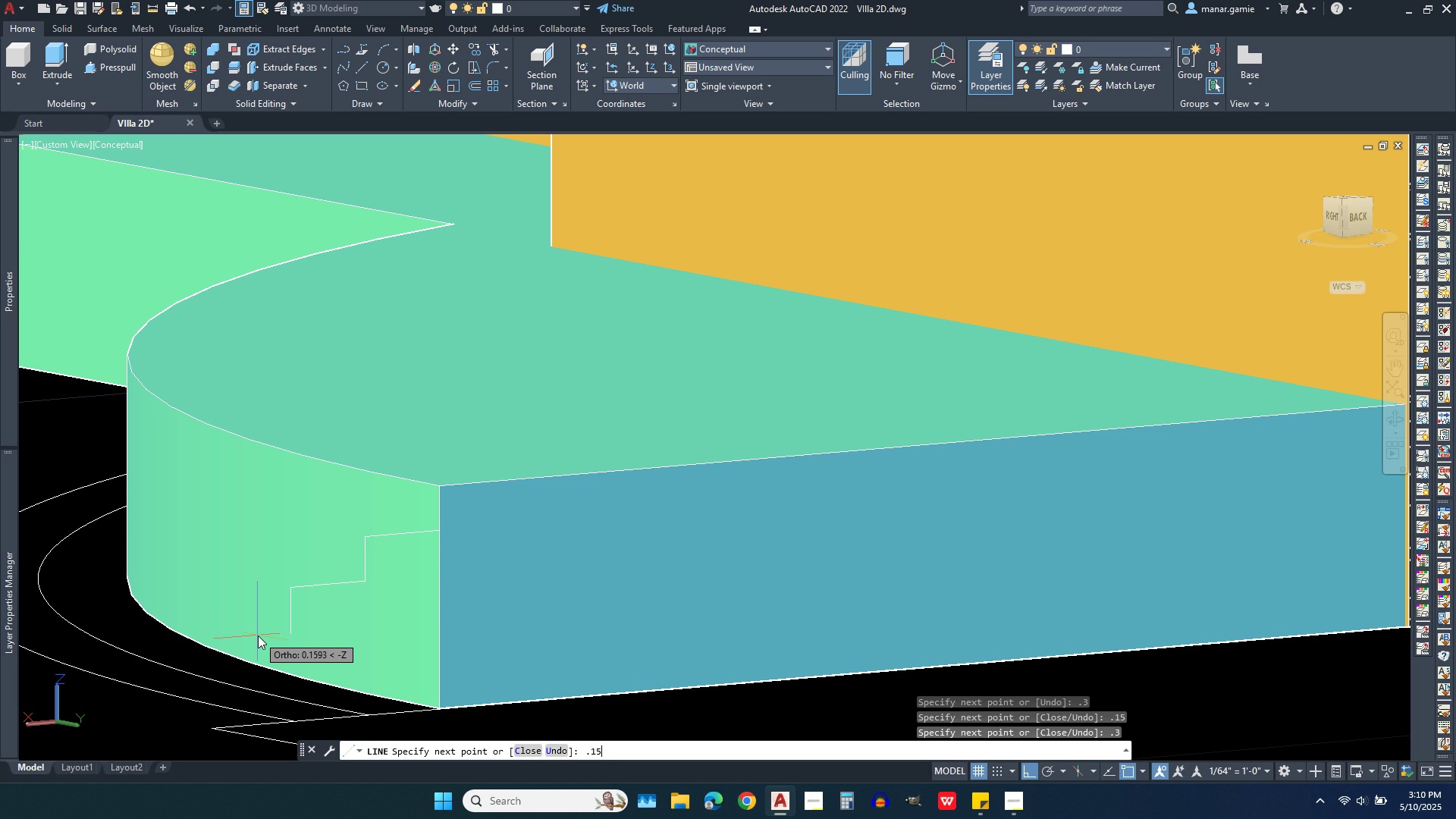 
key(Enter)
 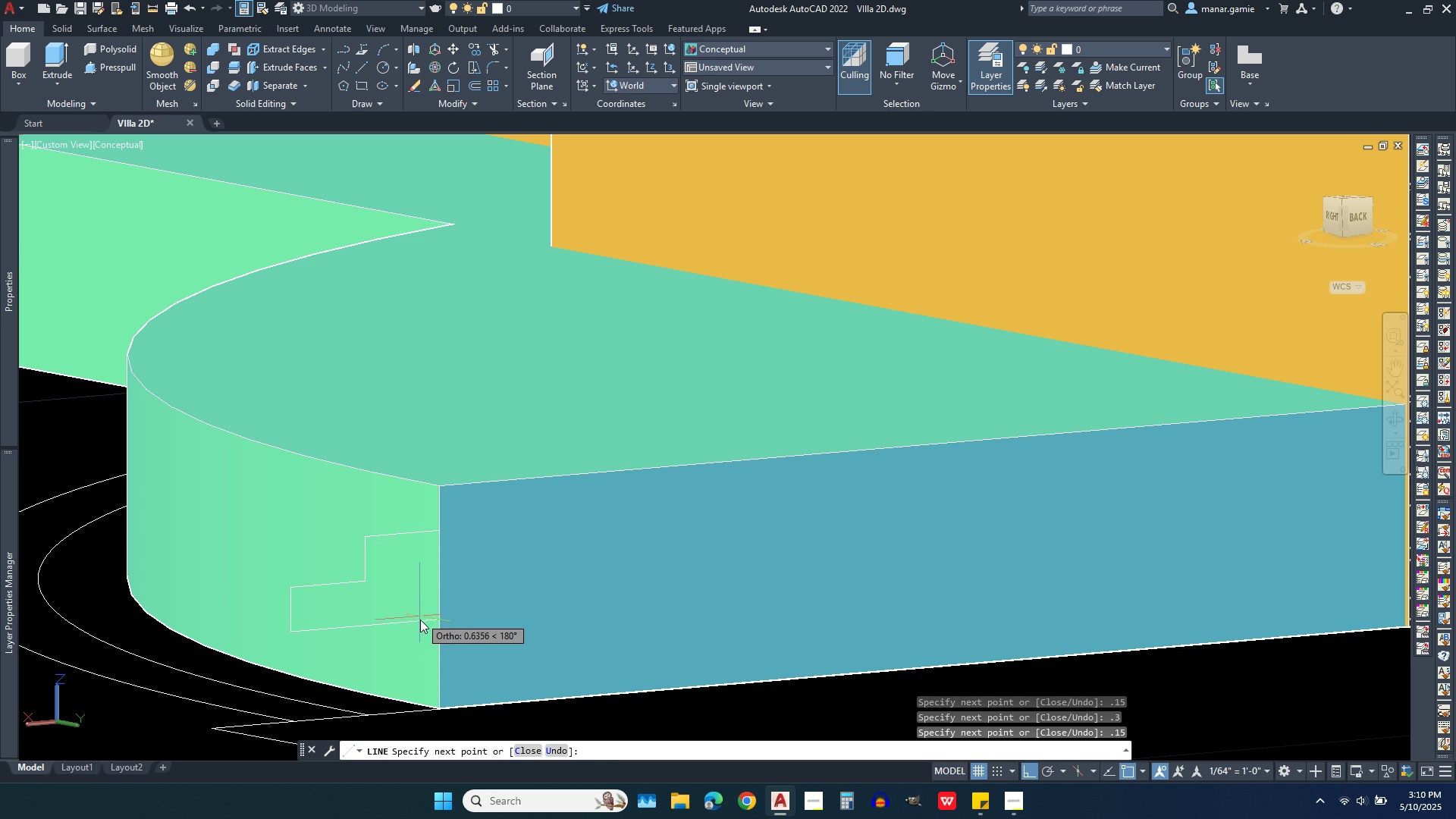 
wait(6.41)
 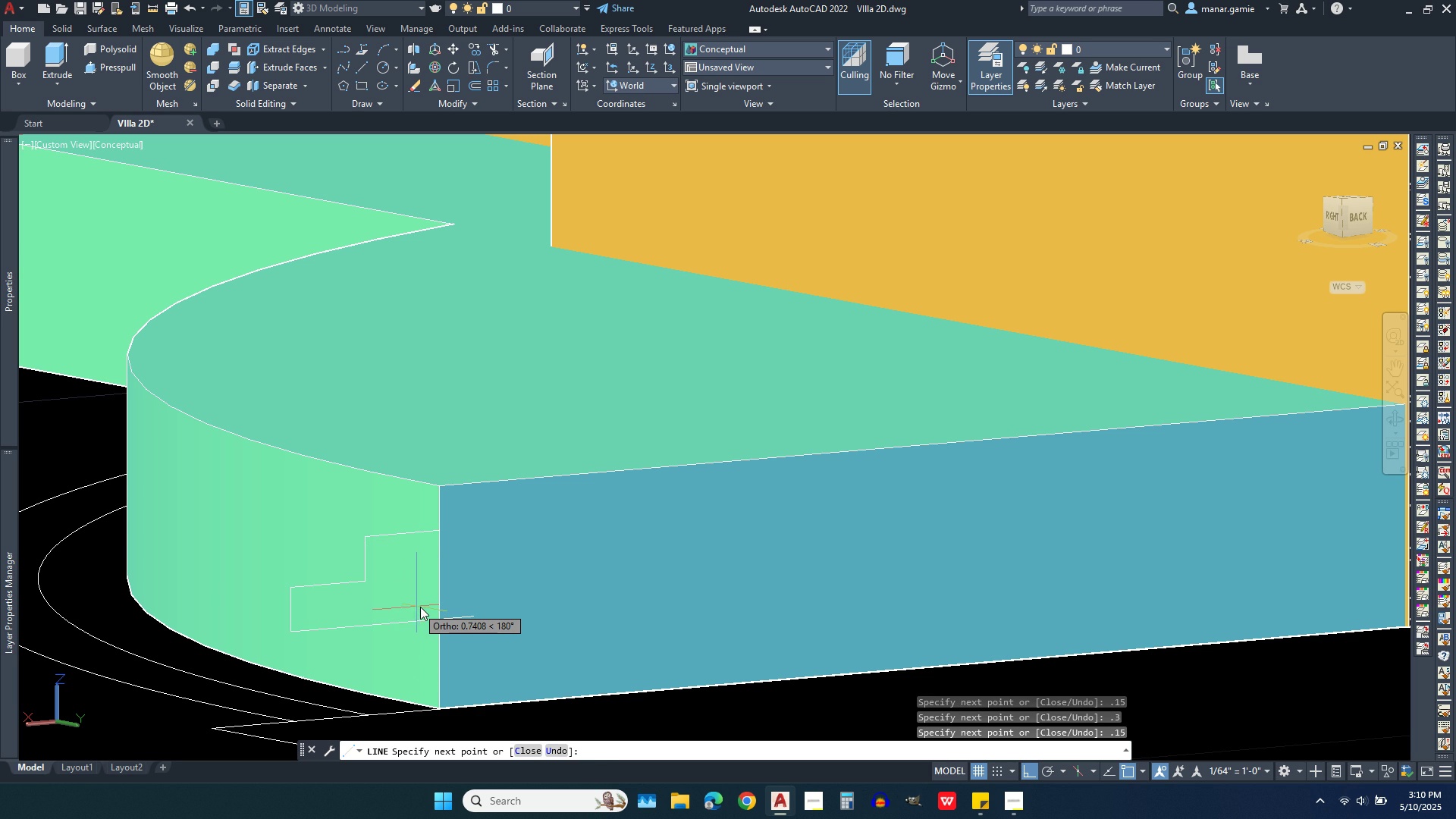 
left_click([436, 623])
 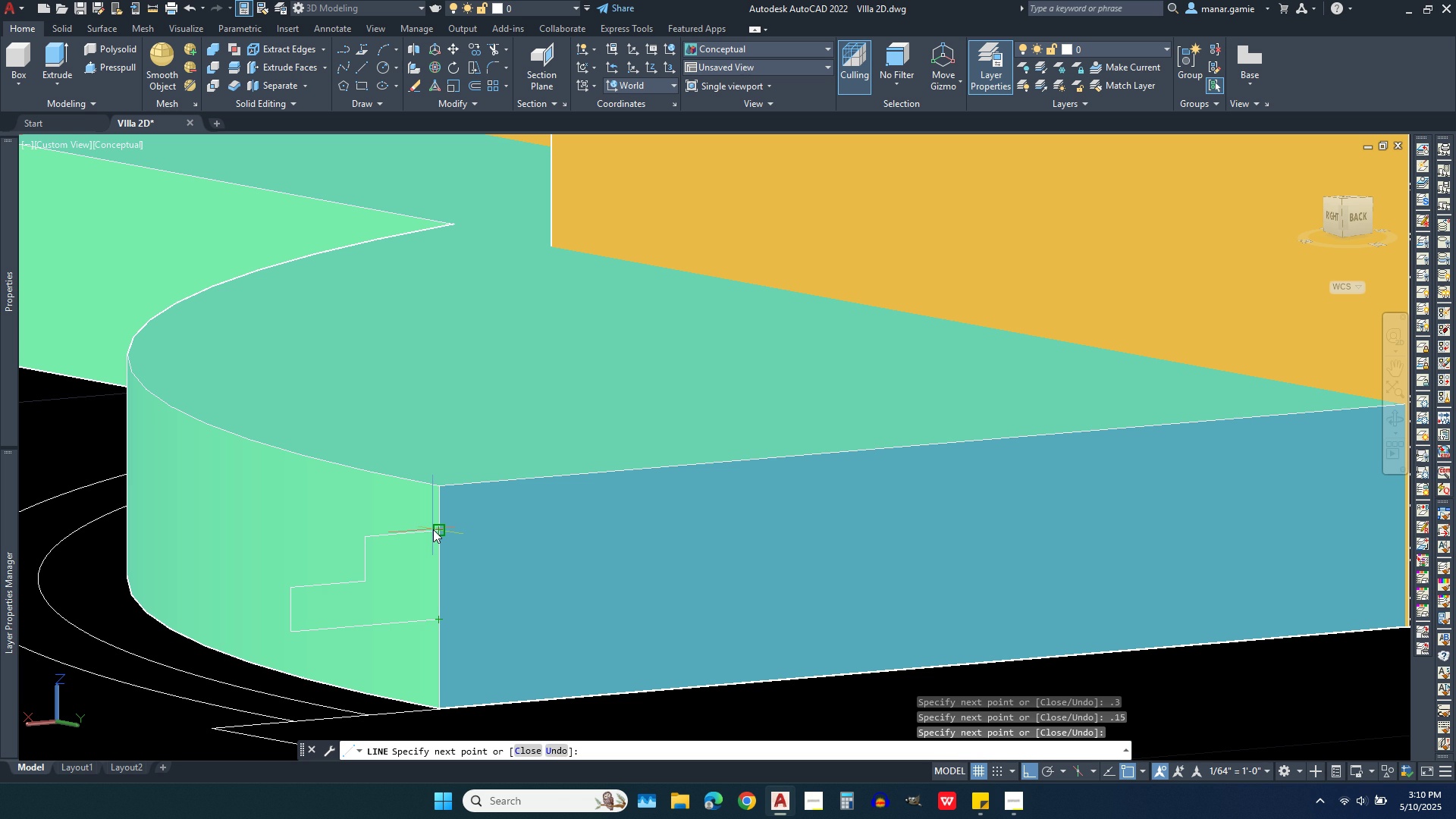 
key(C)
 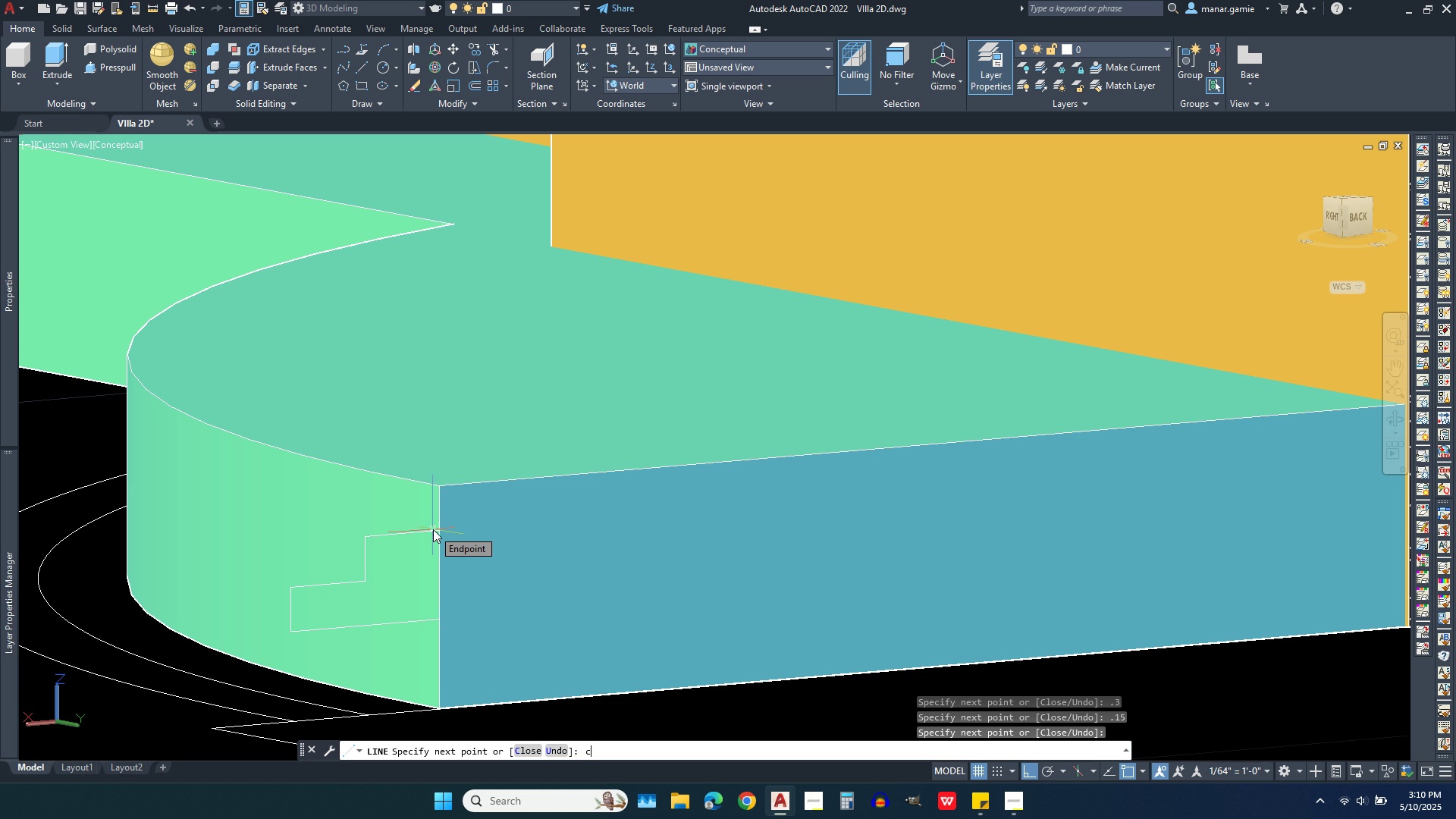 
key(Enter)
 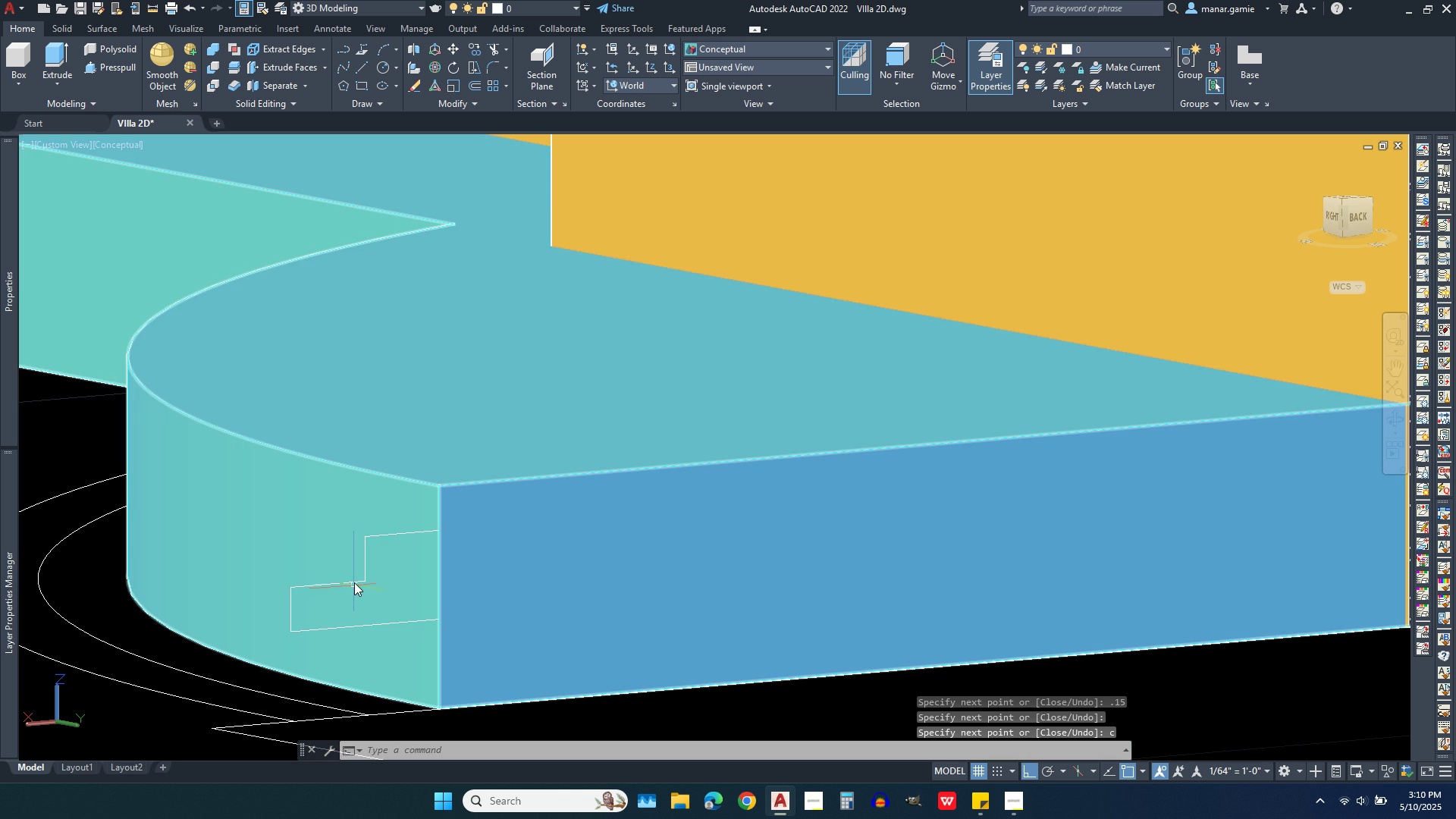 
left_click([354, 582])
 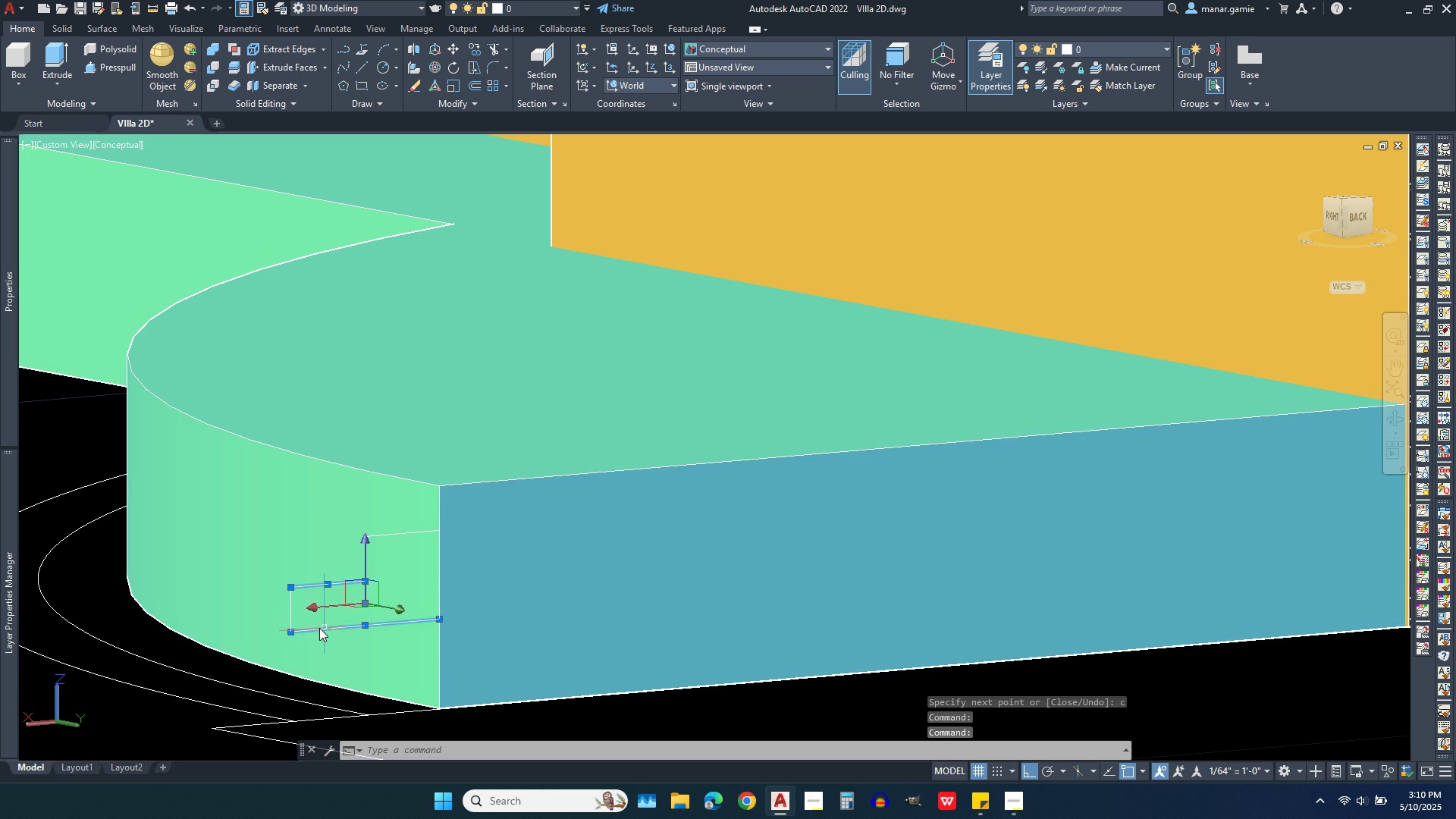 
wait(6.96)
 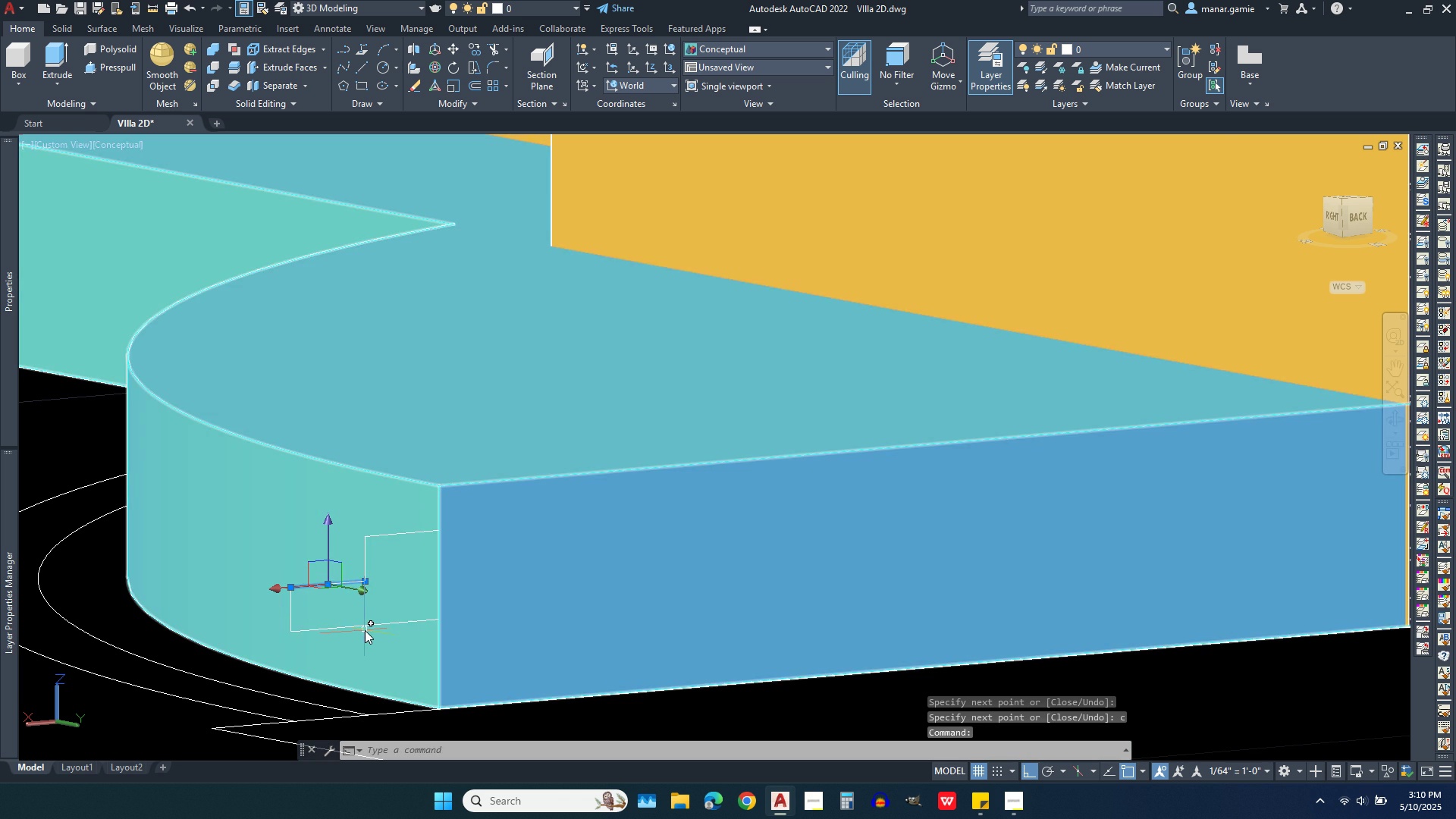 
left_click([293, 614])
 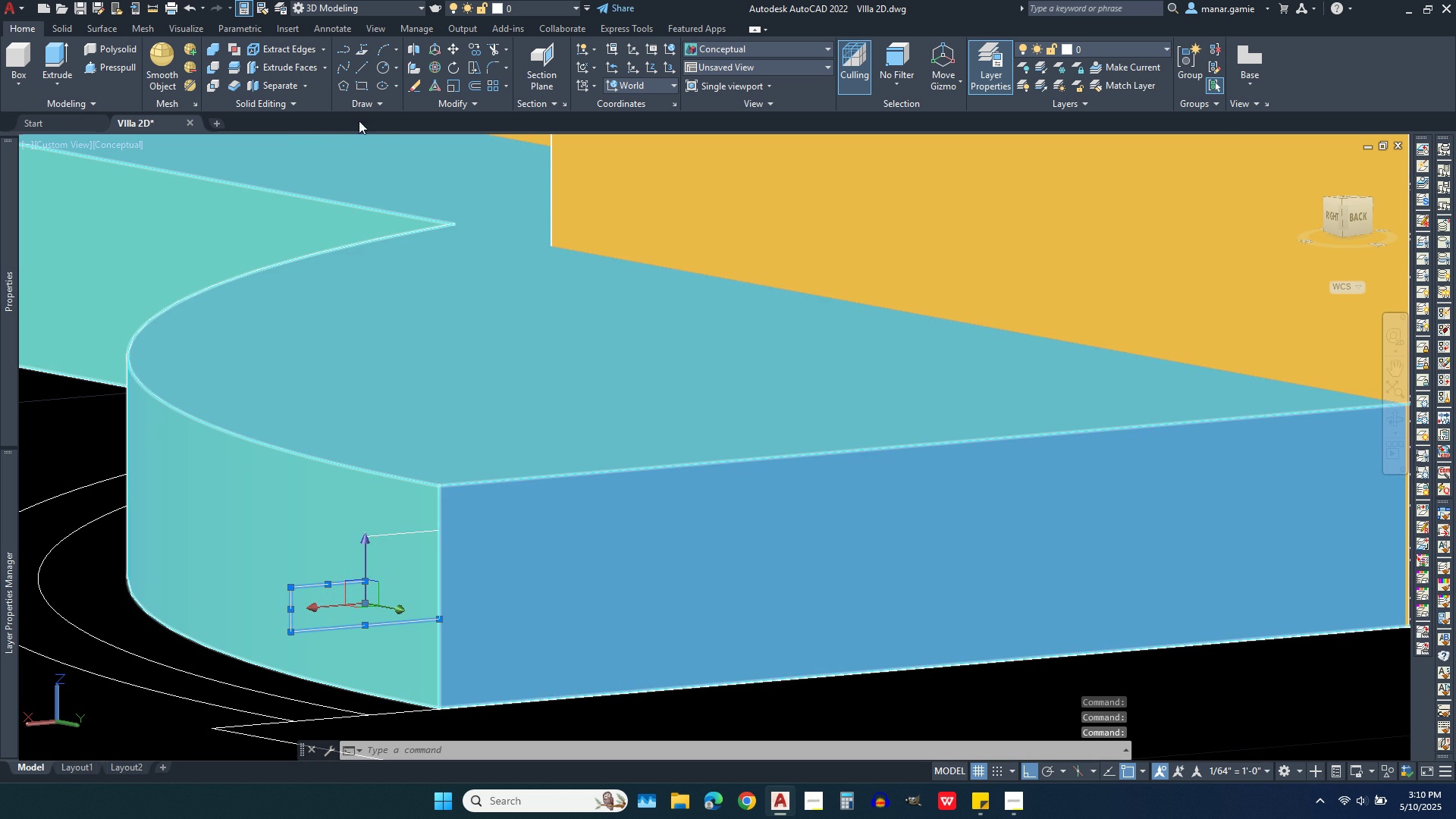 
left_click([386, 102])
 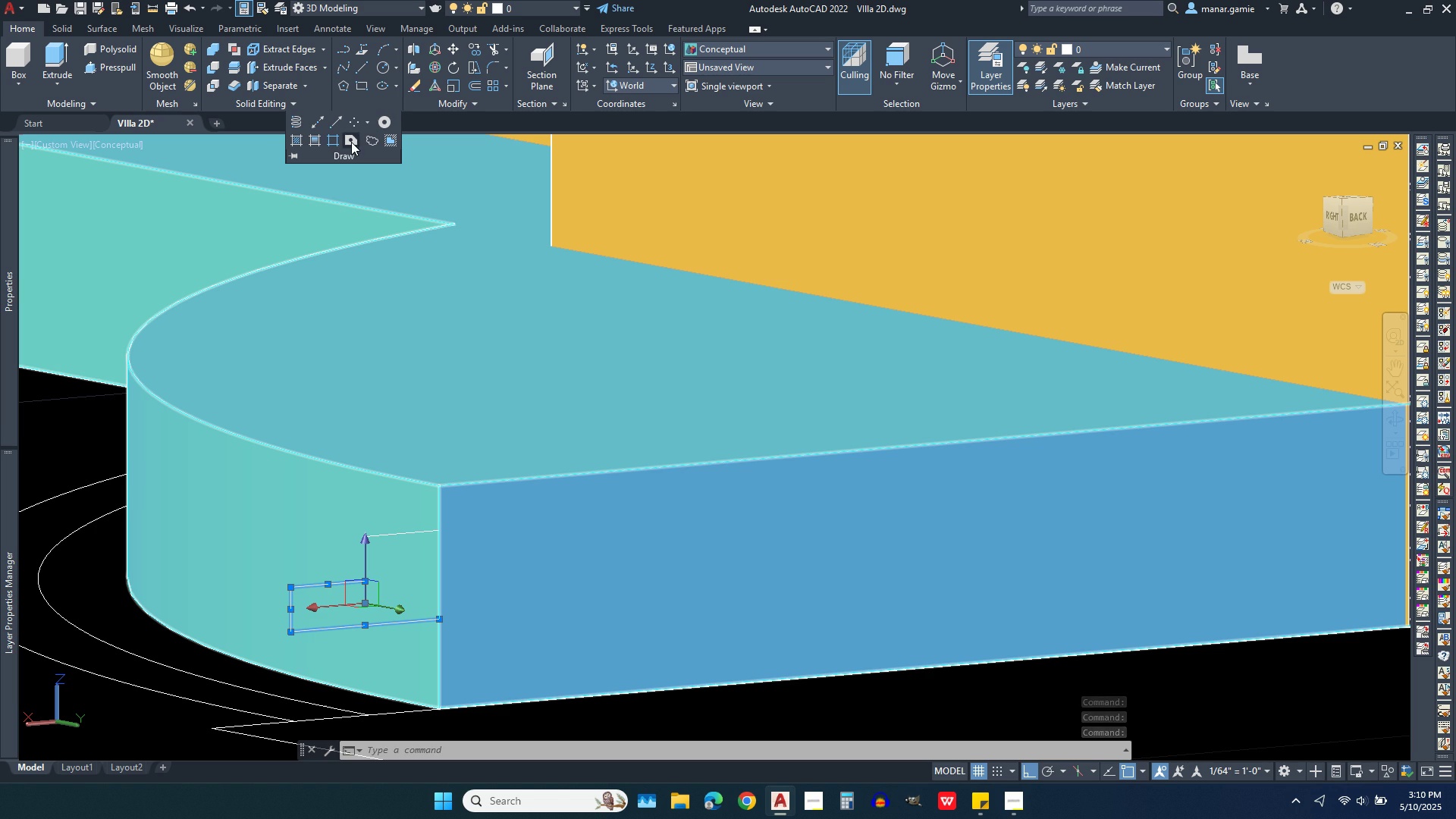 
left_click([351, 142])
 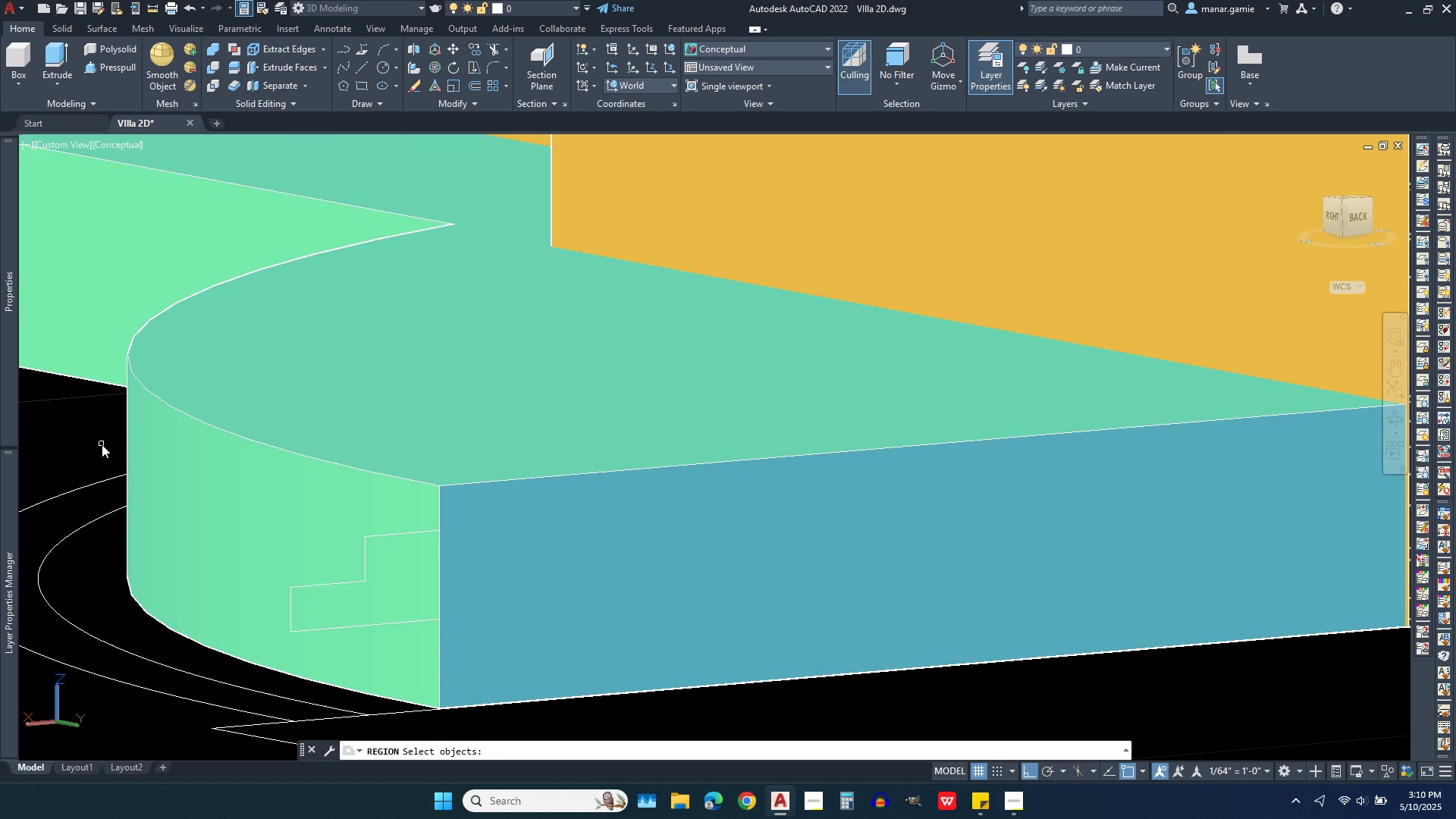 
left_click([102, 442])
 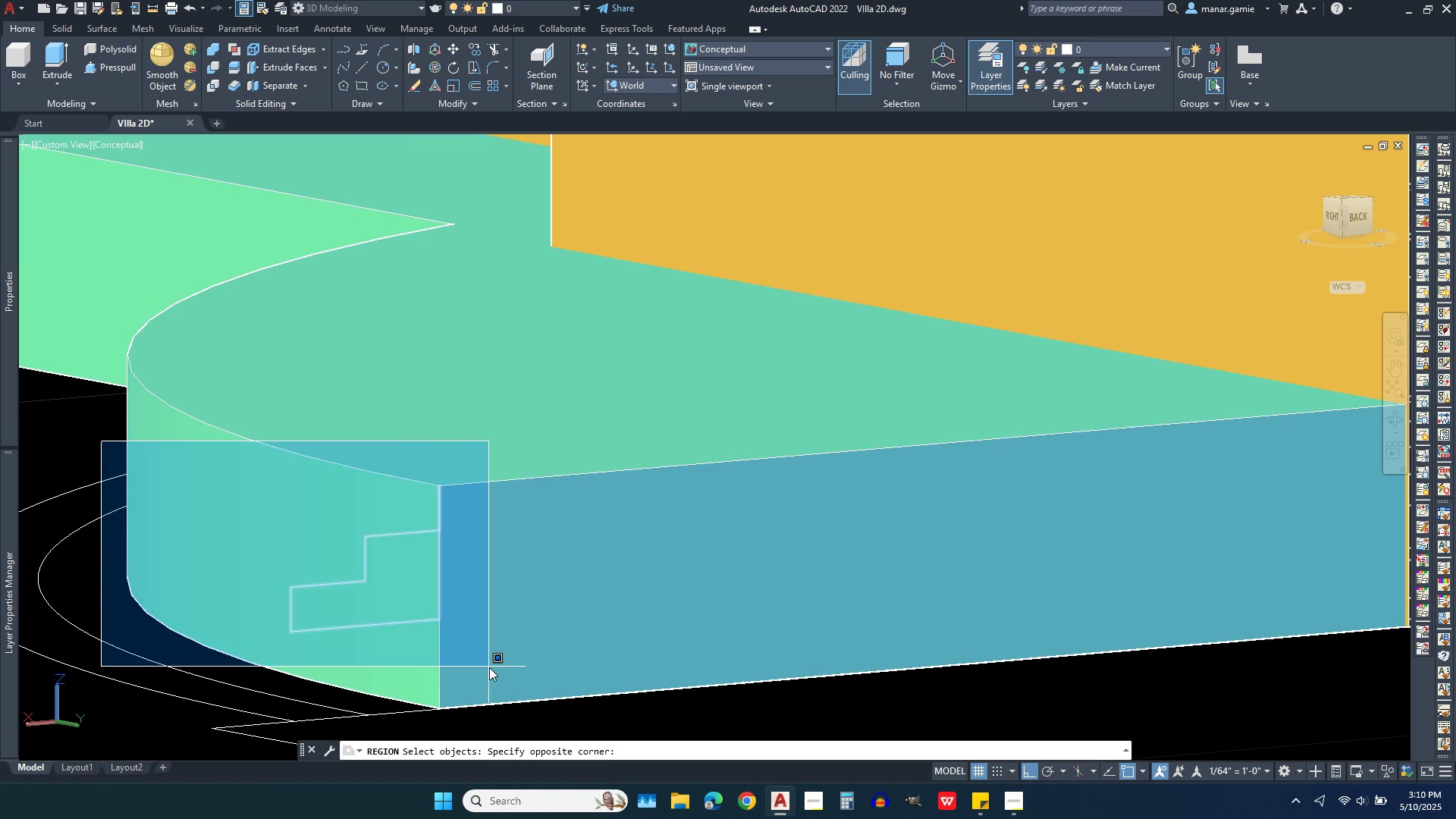 
left_click([489, 667])
 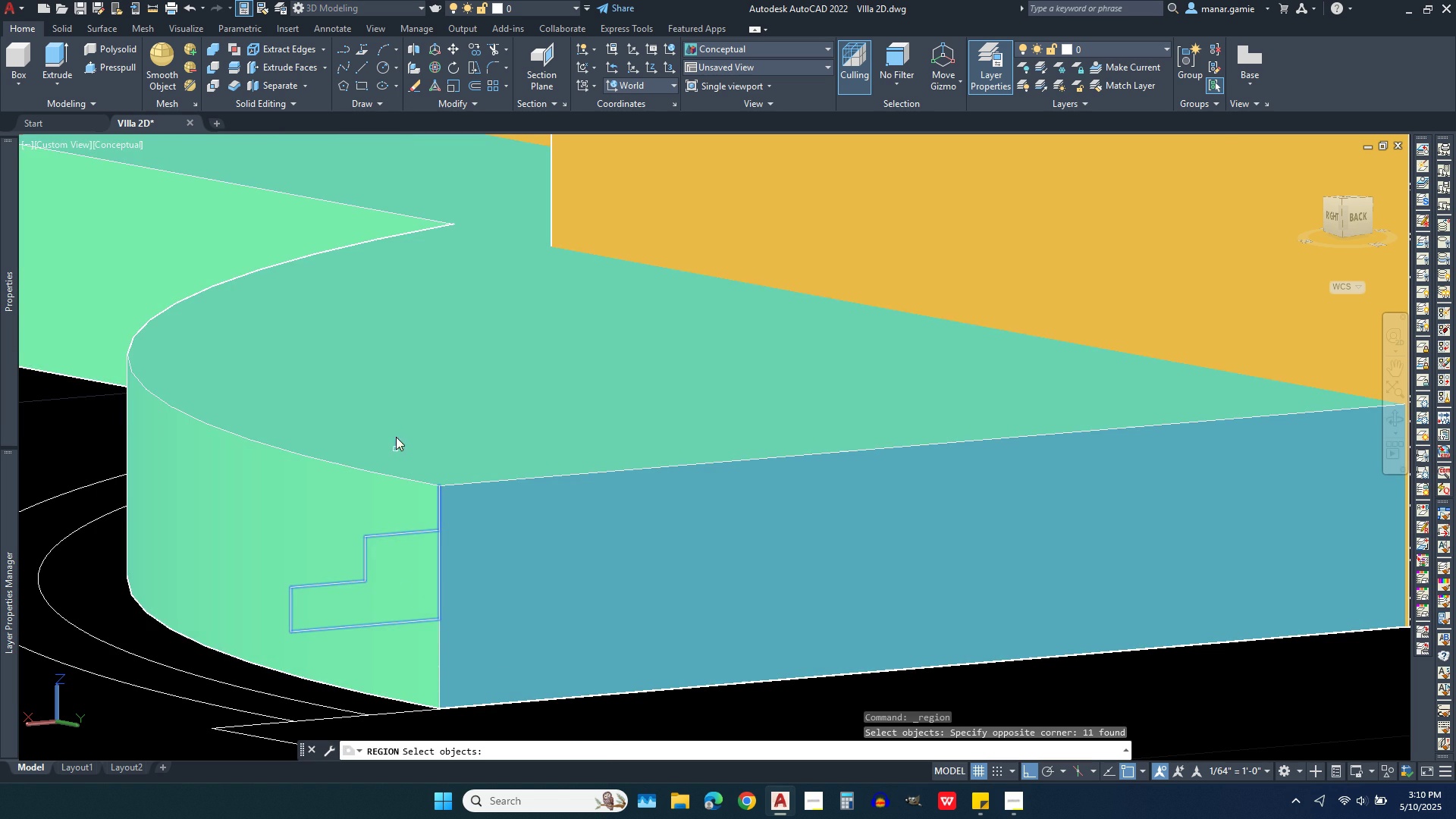 
right_click([396, 434])
 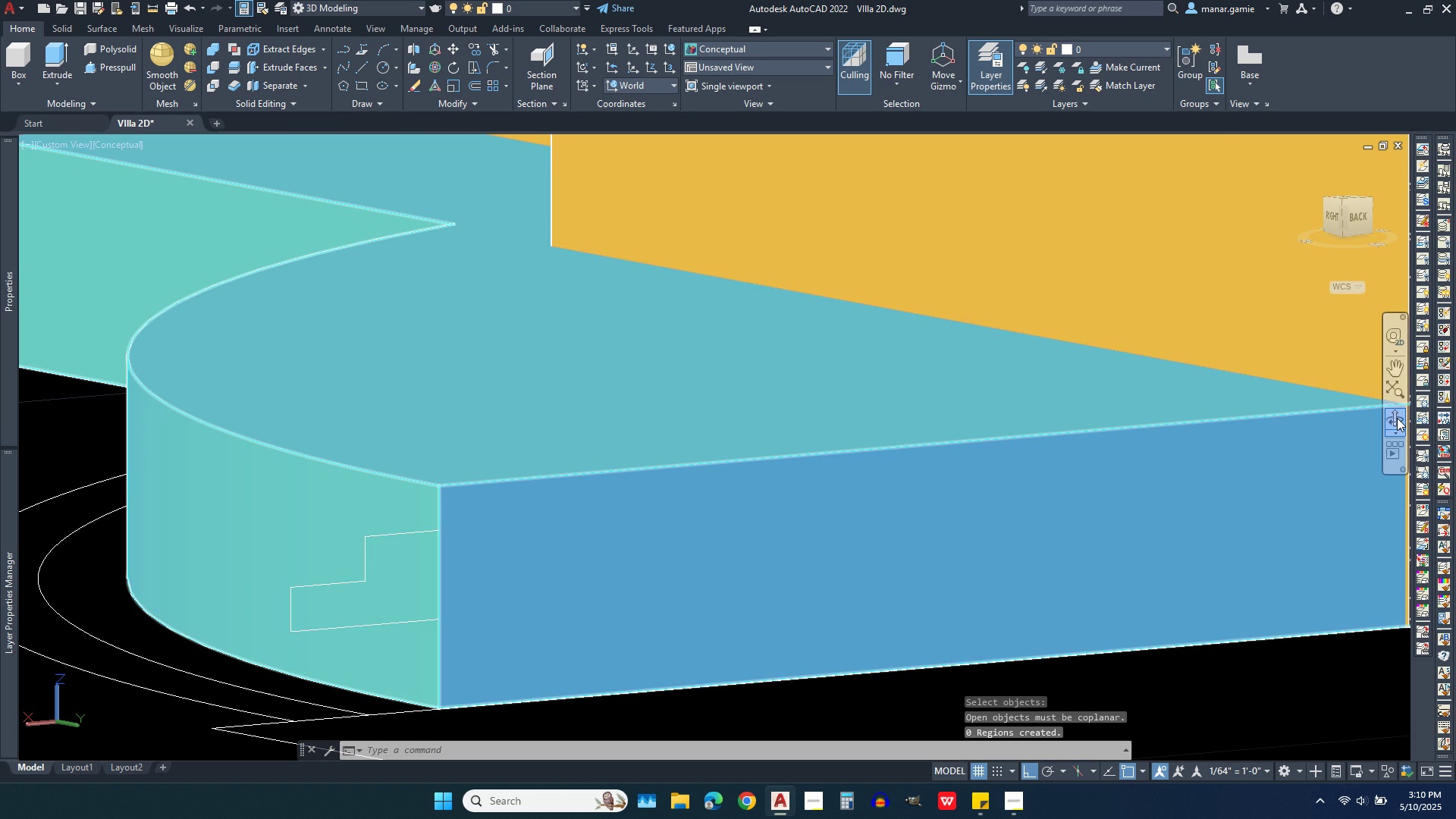 
left_click([1397, 418])
 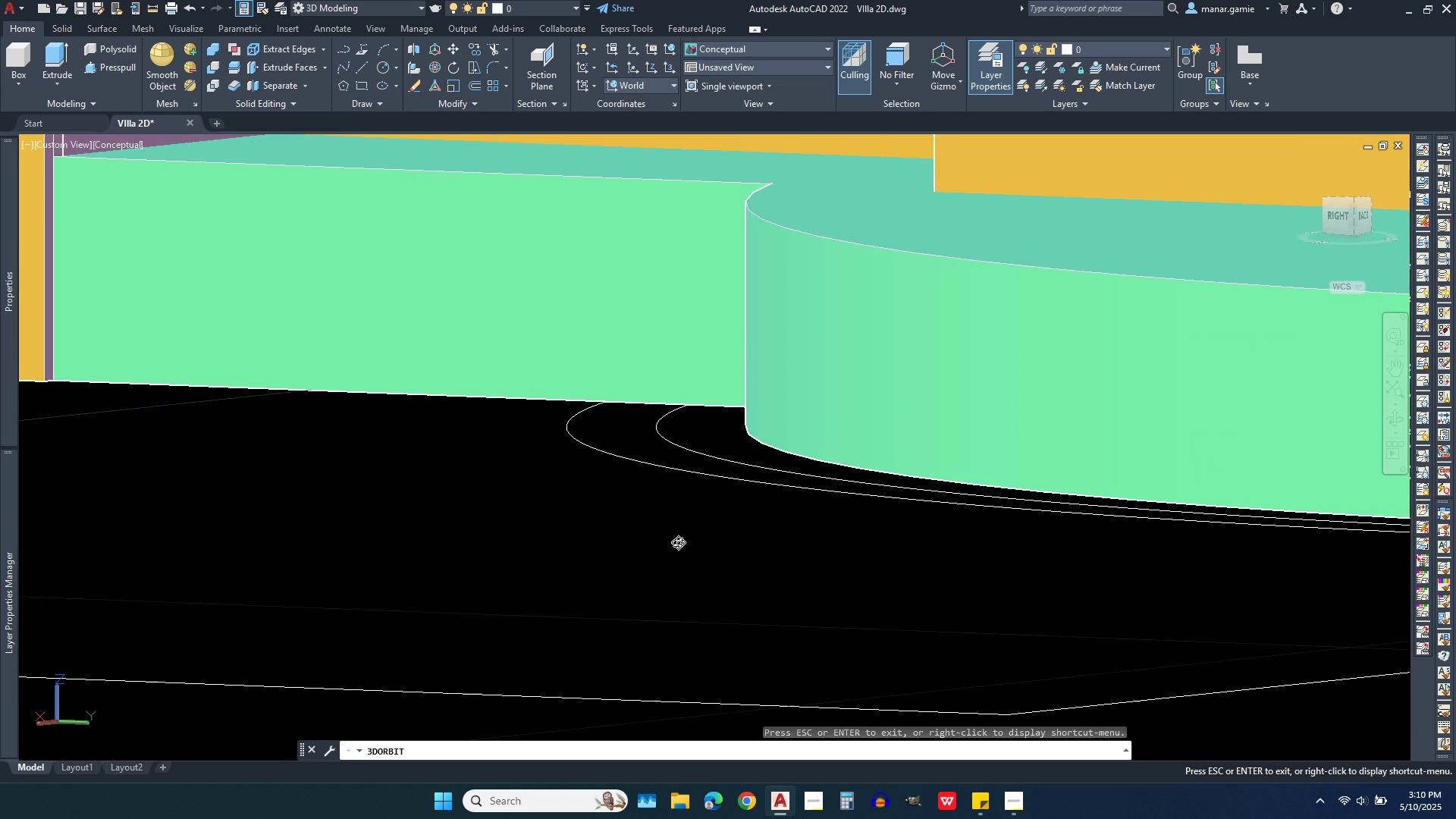 
scroll: coordinate [348, 548], scroll_direction: down, amount: 6.0
 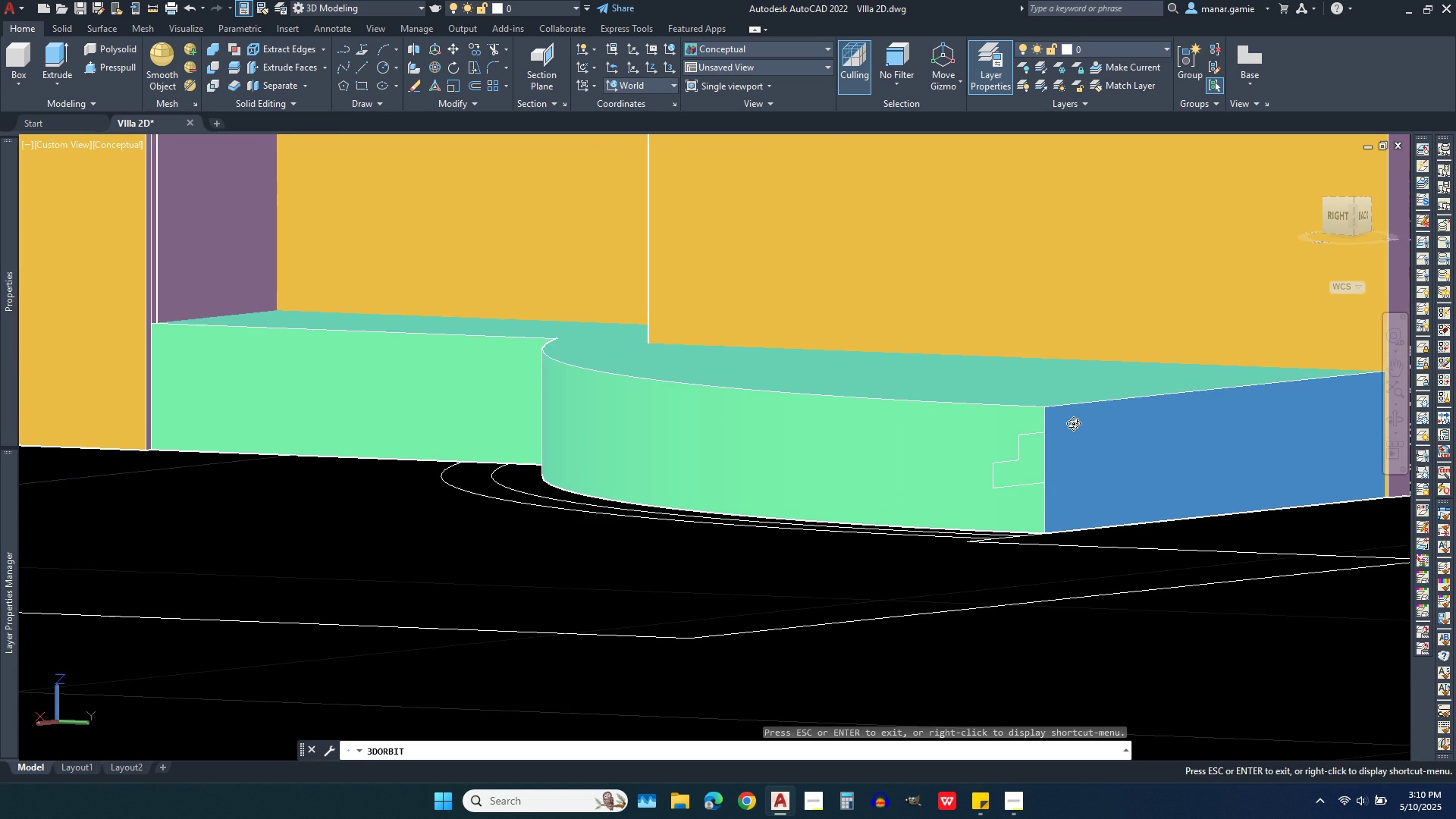 
scroll: coordinate [1015, 466], scroll_direction: up, amount: 14.0
 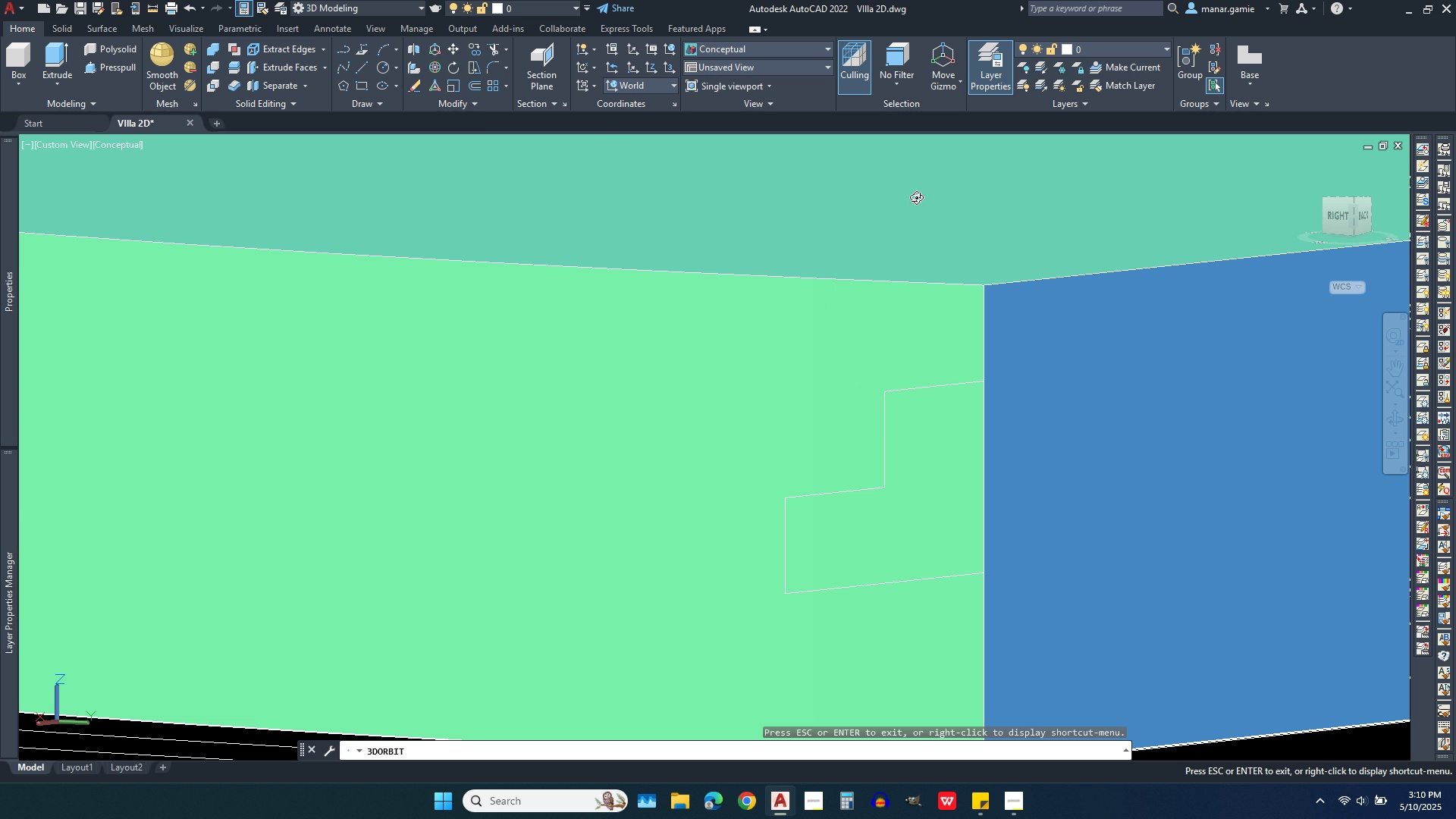 
left_click([1121, 46])
 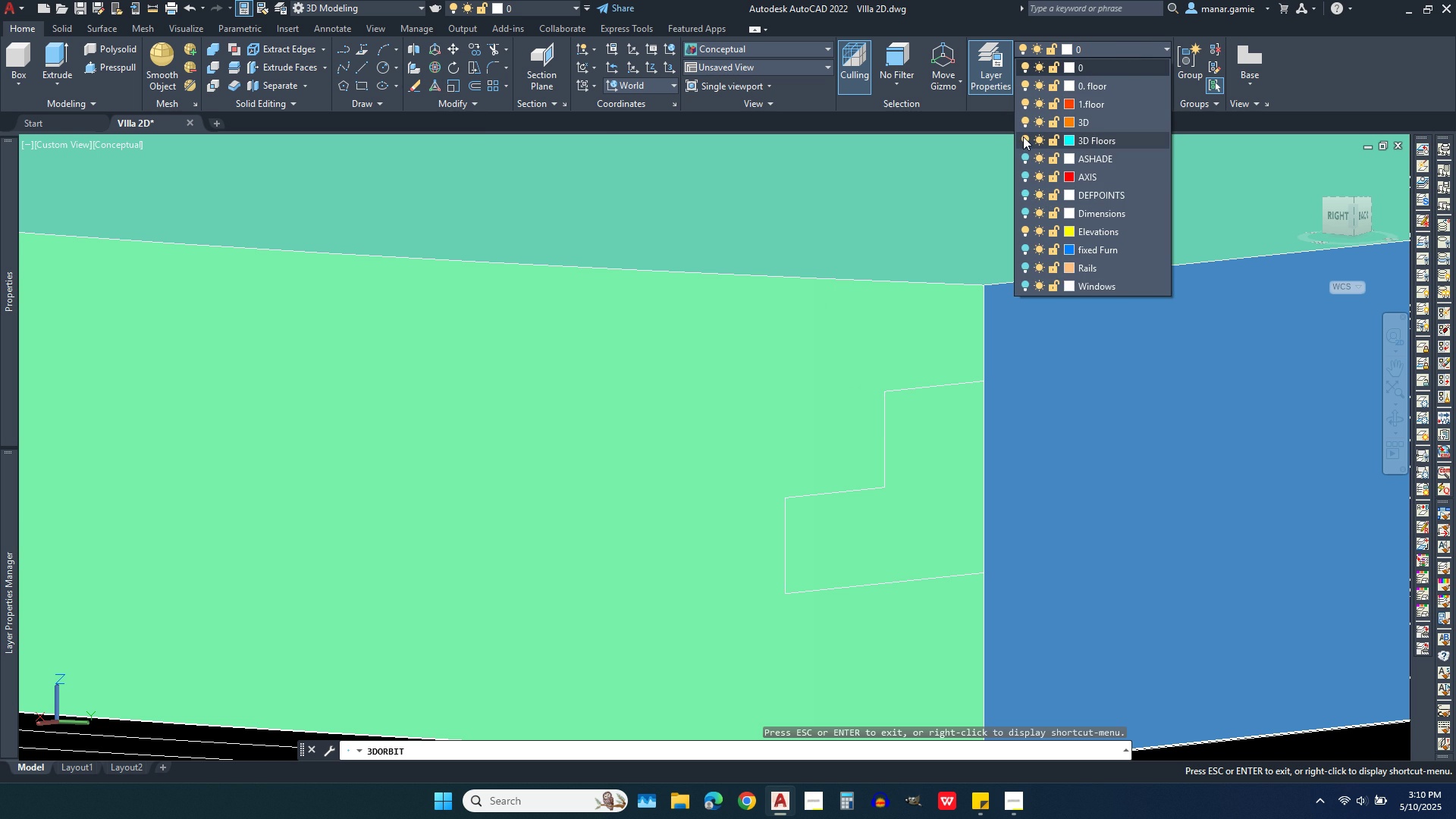 
left_click([1025, 139])
 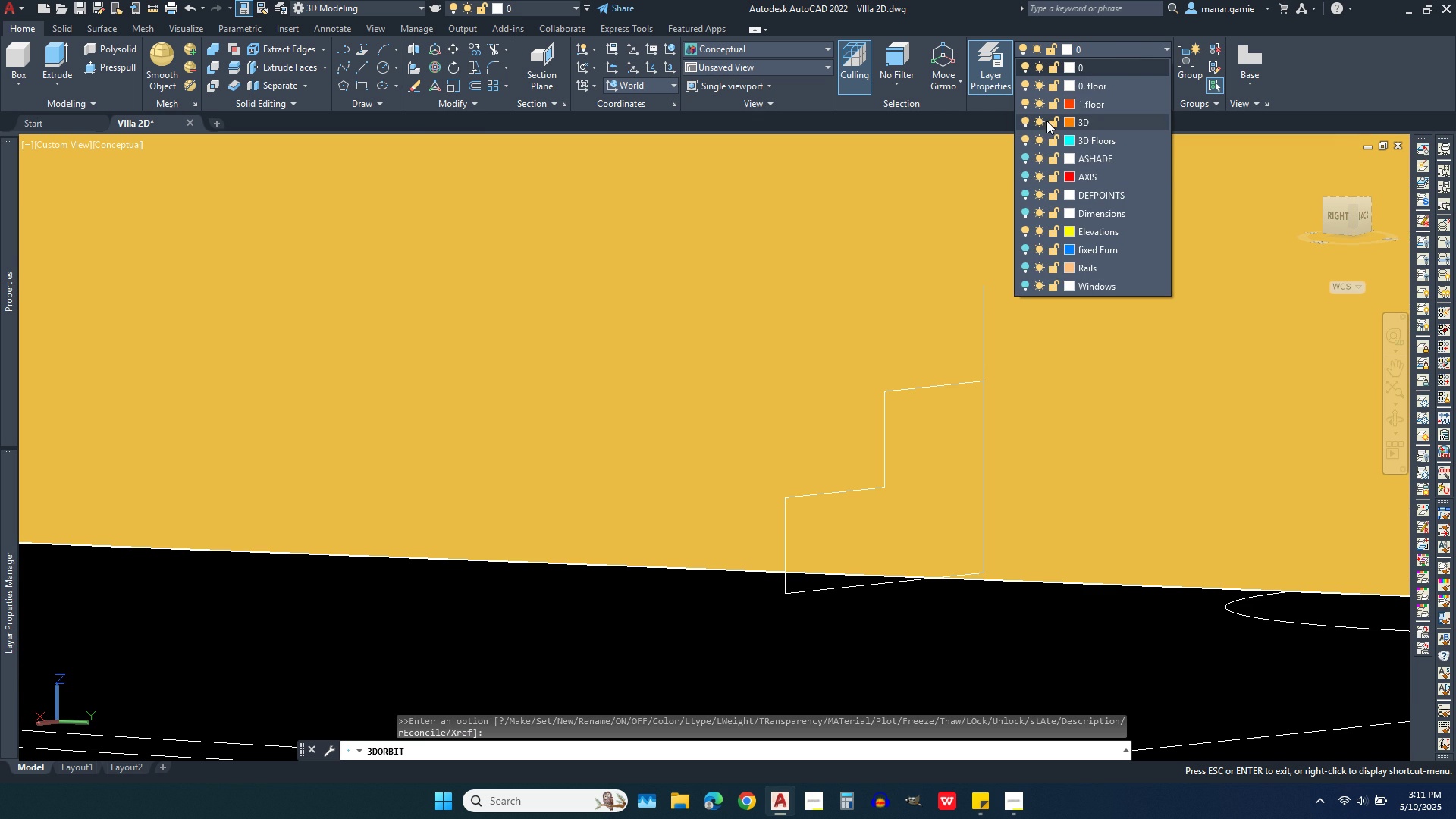 
left_click([1023, 121])
 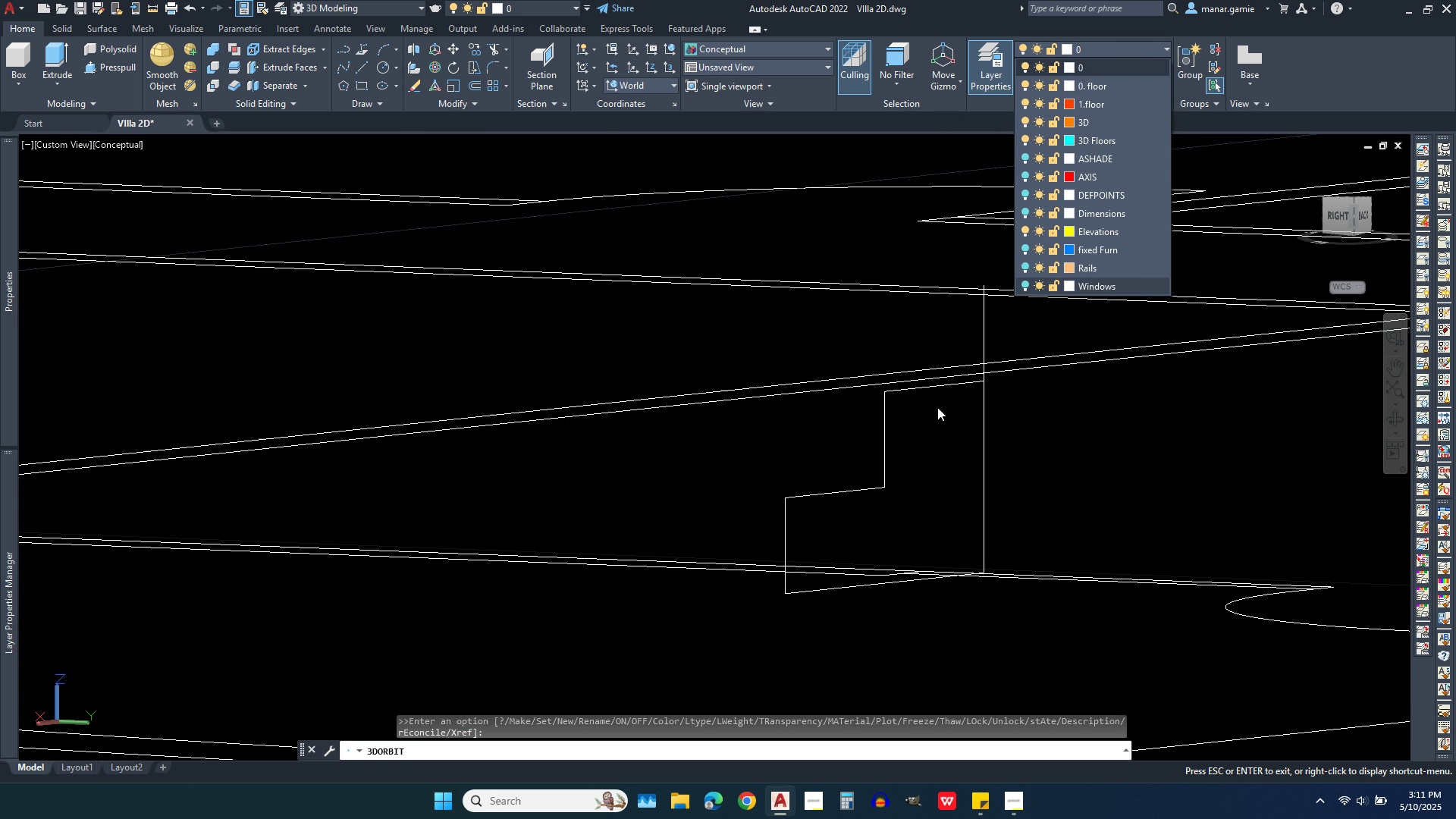 
left_click([948, 402])
 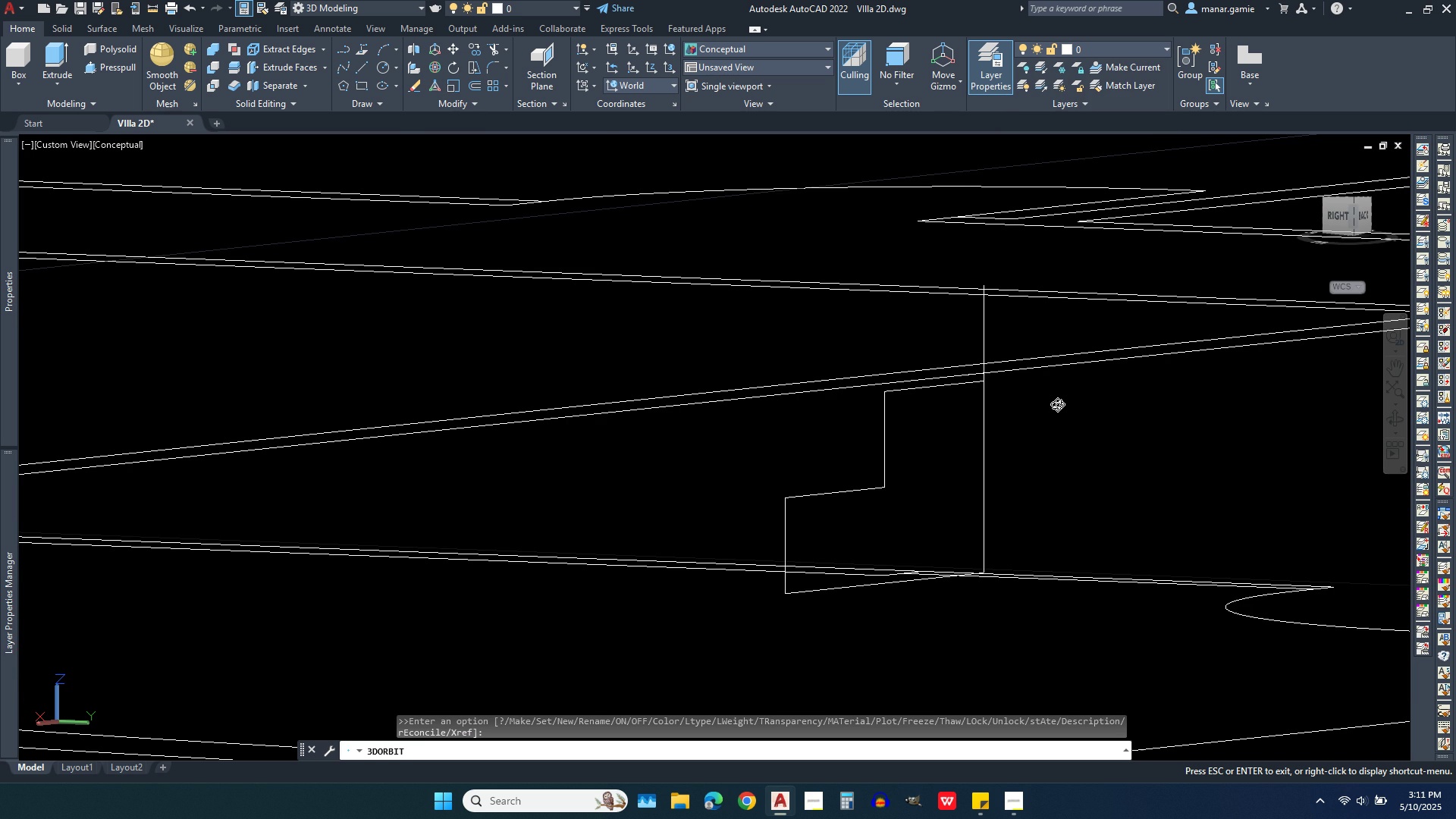 
key(Escape)
 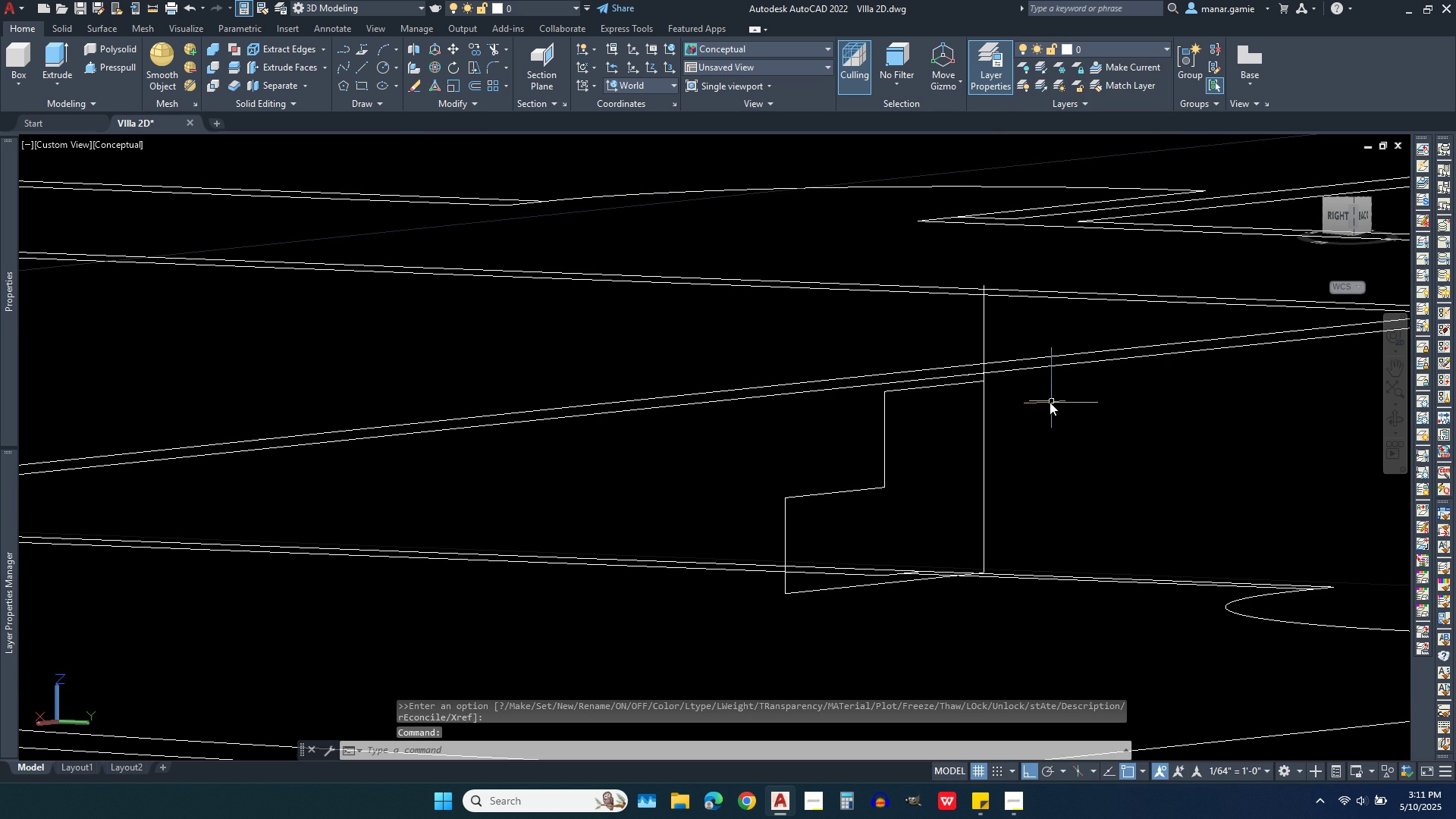 
mouse_move([1031, 384])
 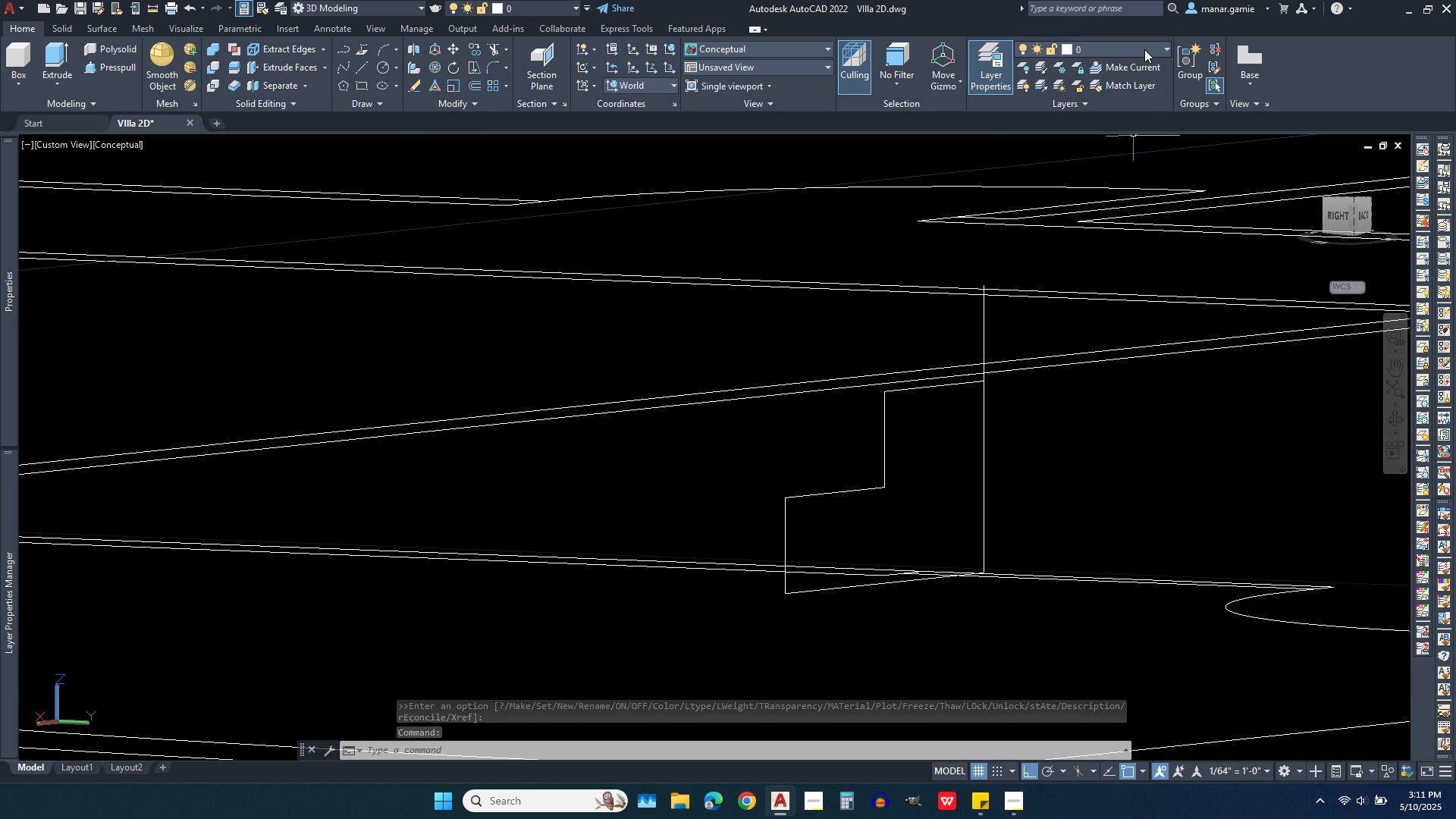 
left_click([1144, 49])
 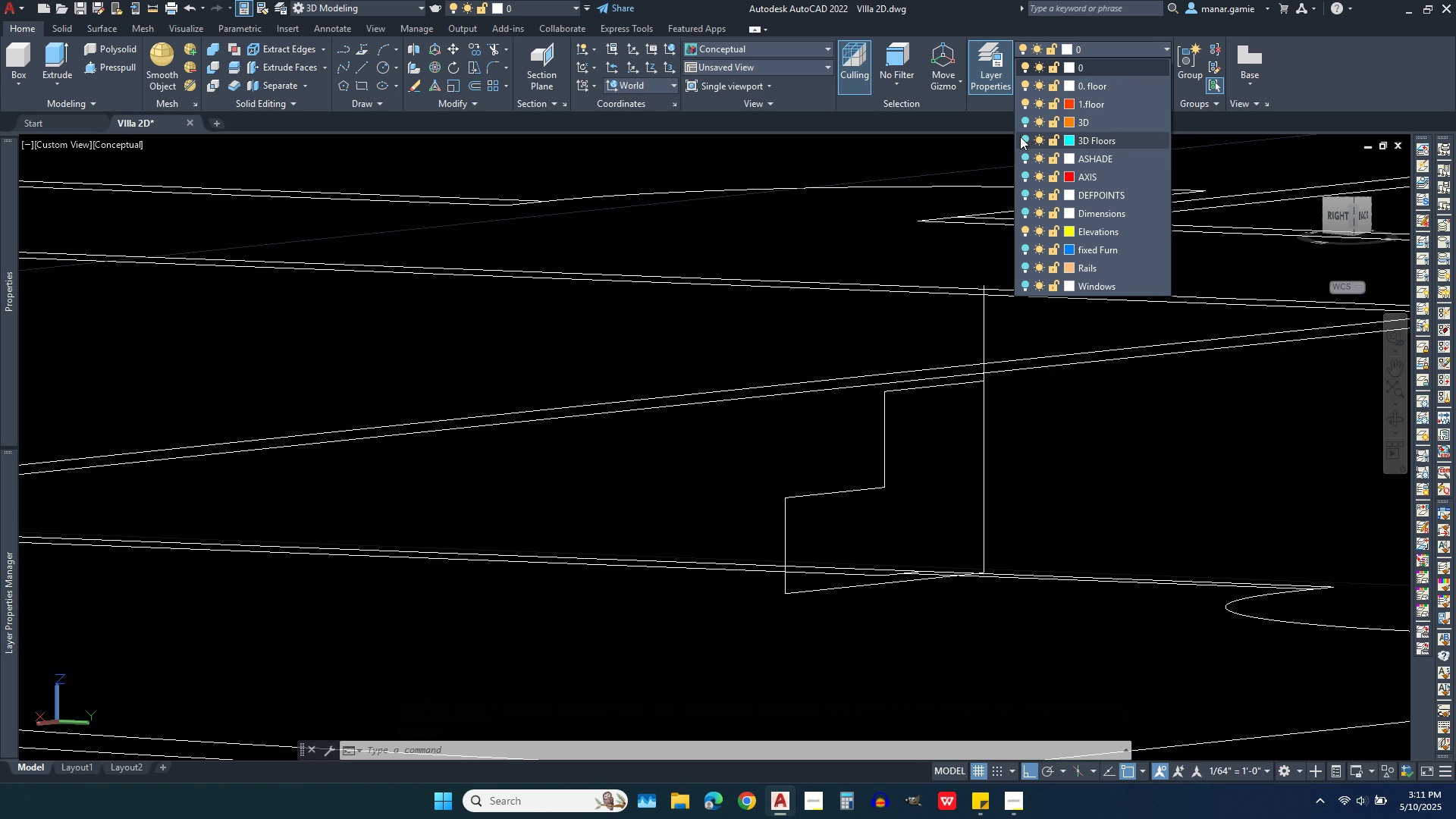 
left_click([1020, 136])
 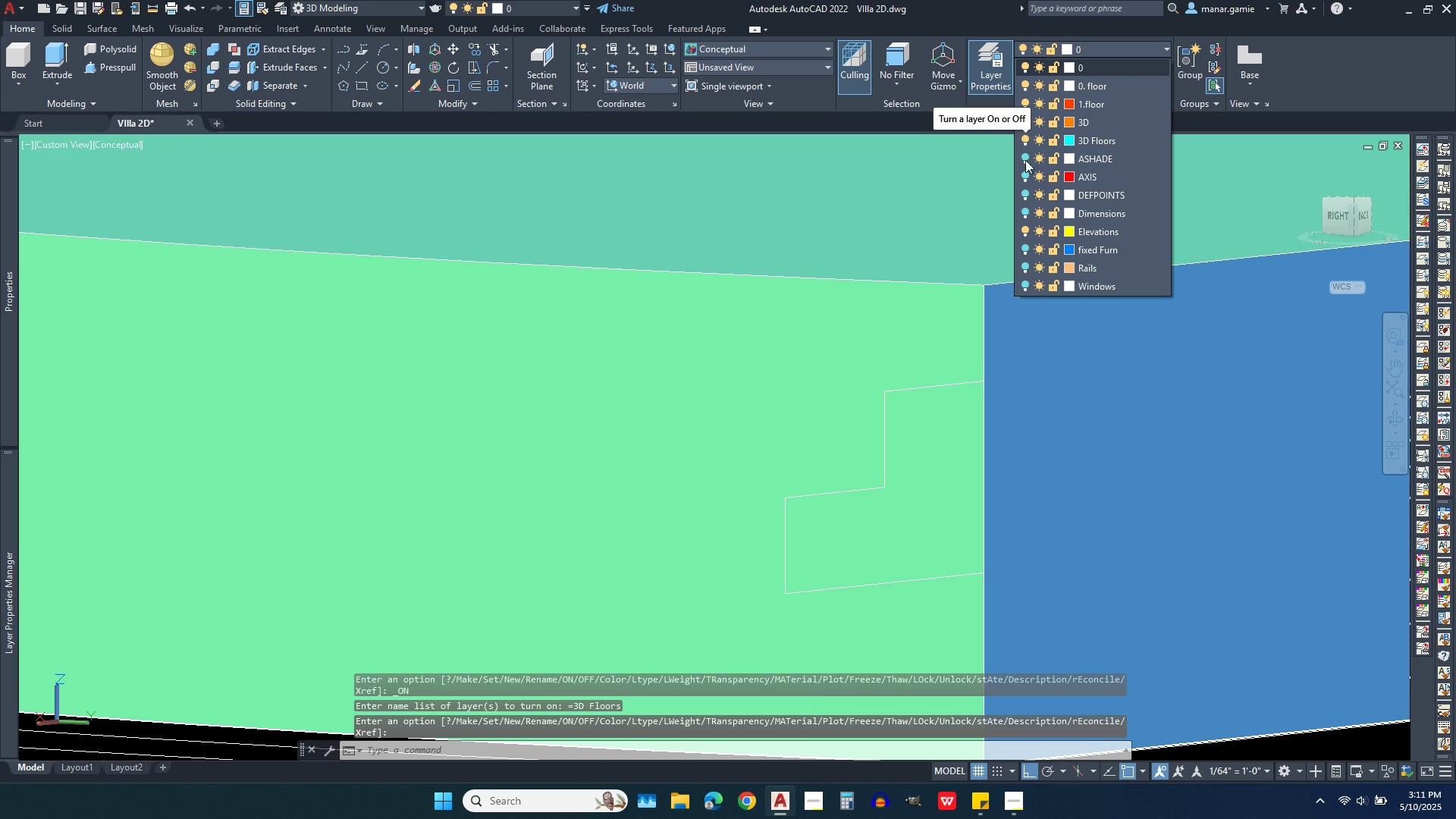 
scroll: coordinate [1131, 391], scroll_direction: down, amount: 2.0
 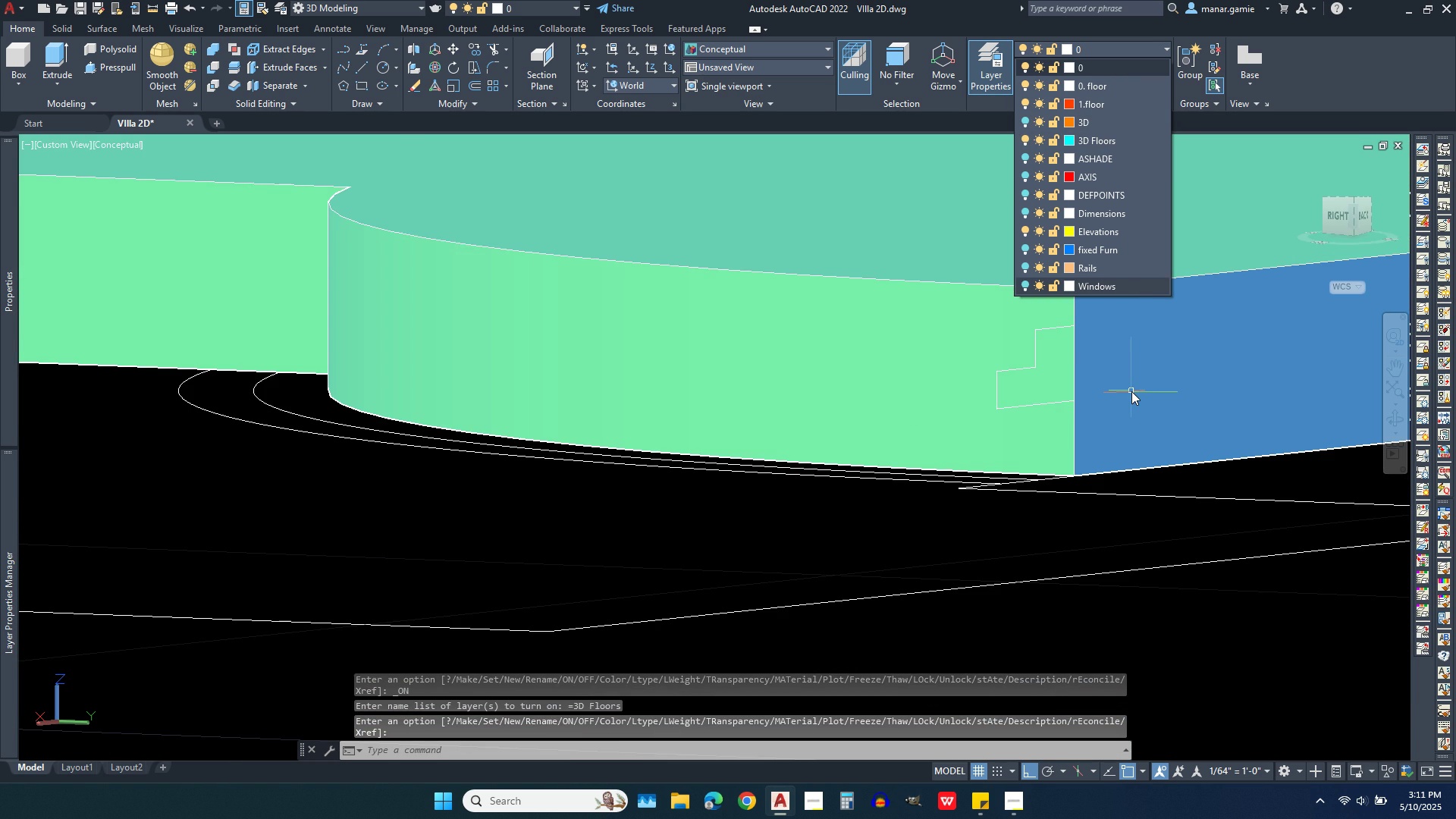 
scroll: coordinate [1131, 391], scroll_direction: up, amount: 2.0
 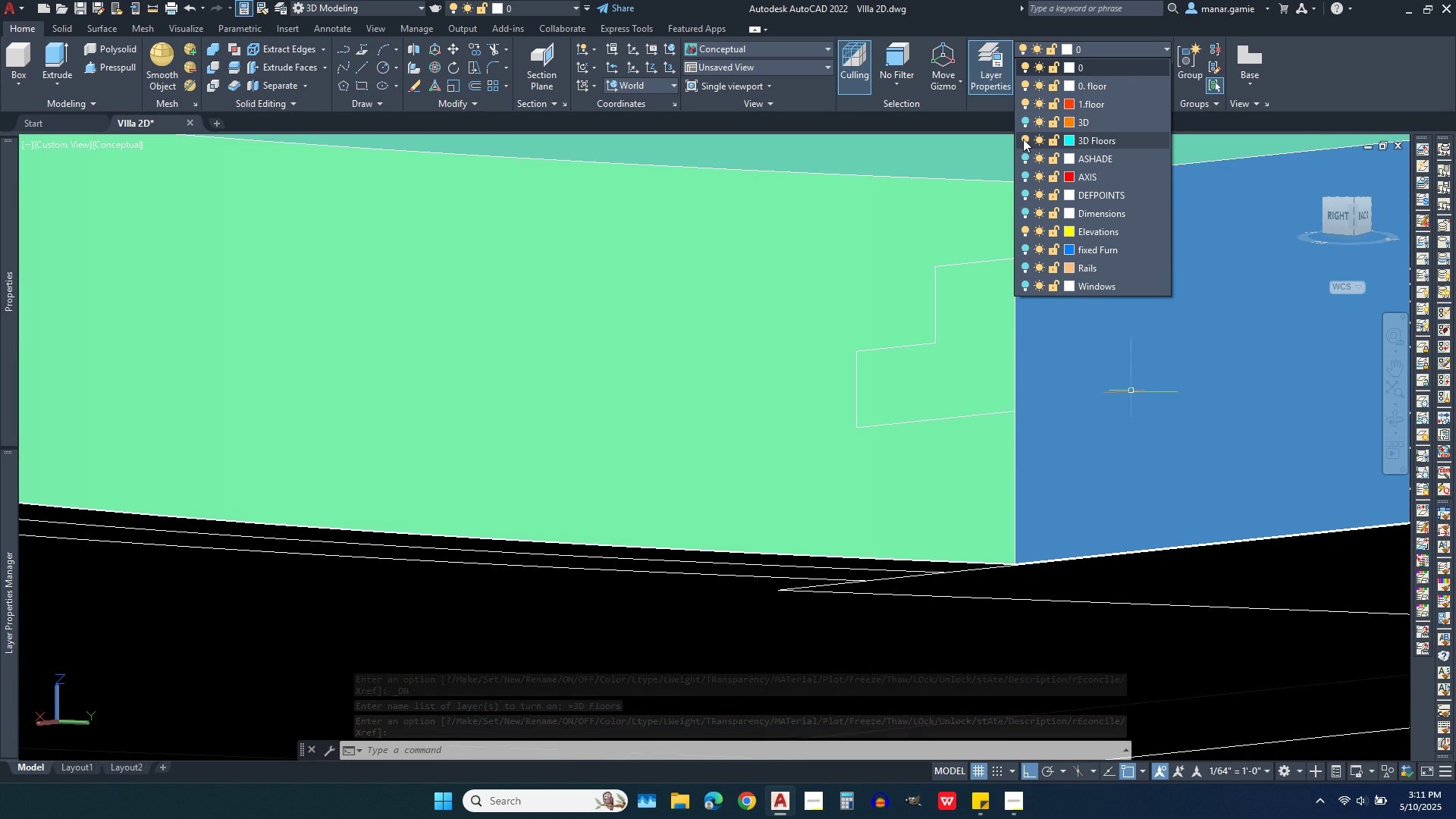 
left_click([1023, 139])
 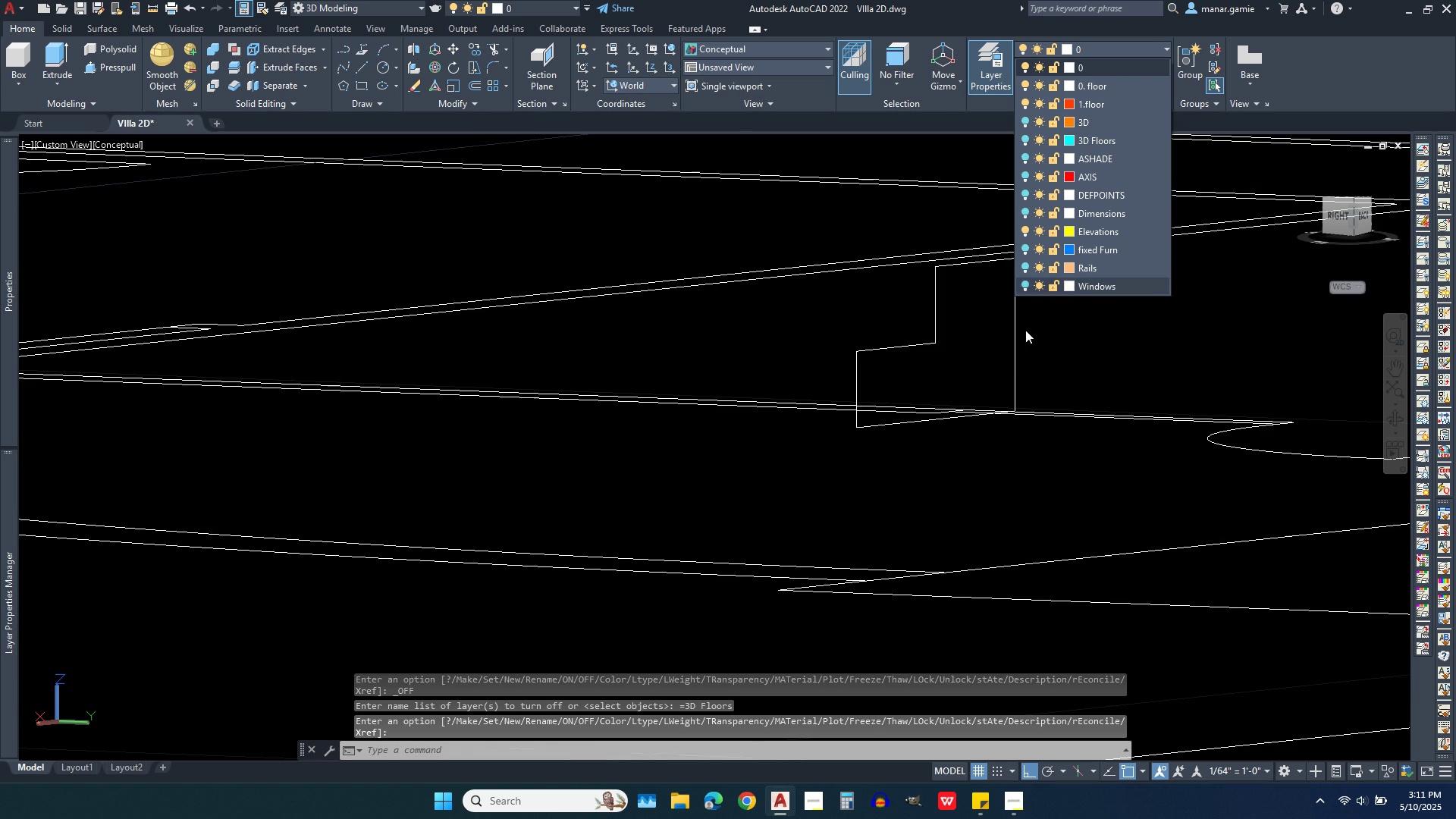 
left_click([1043, 362])
 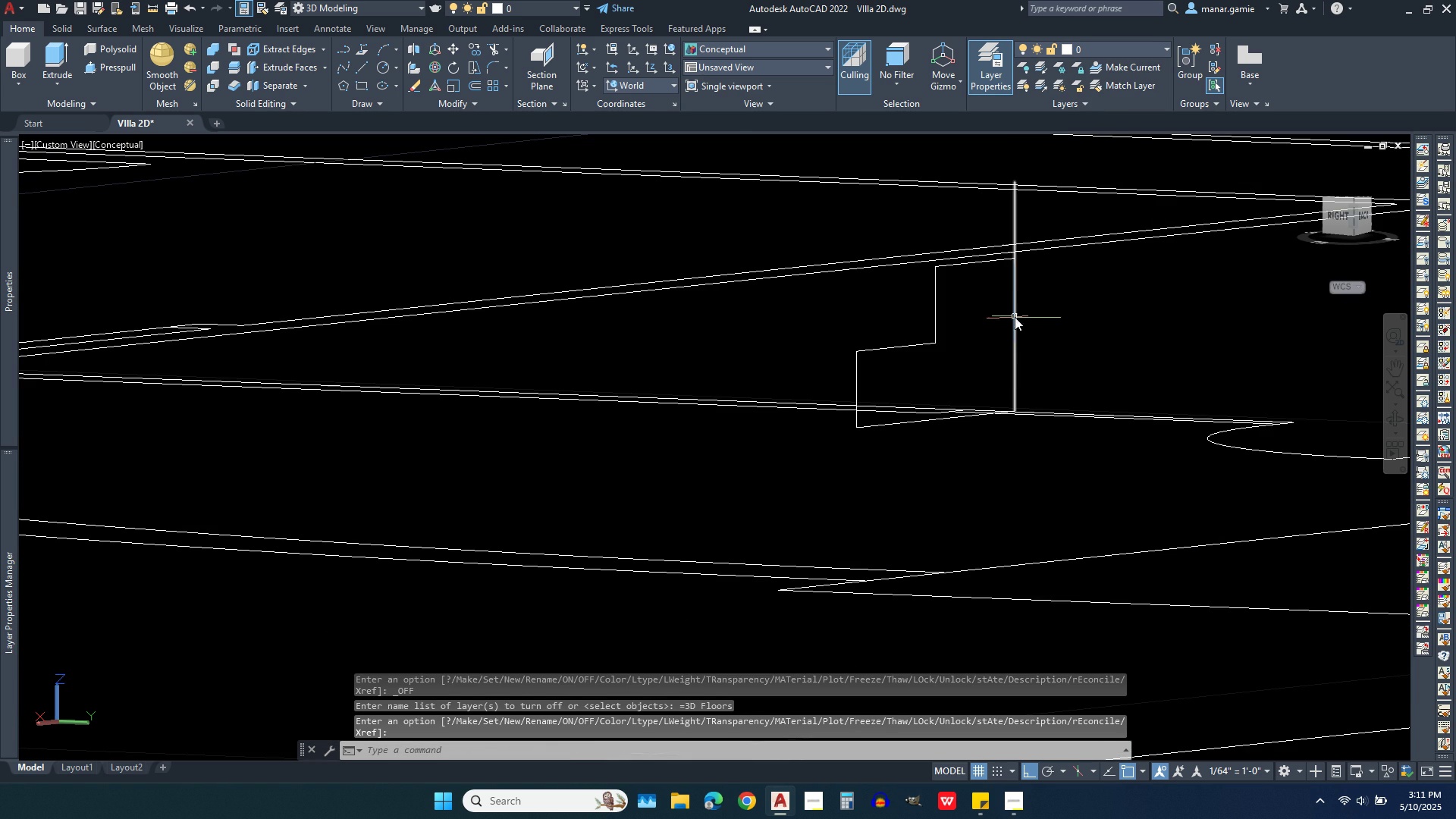 
left_click([1015, 317])
 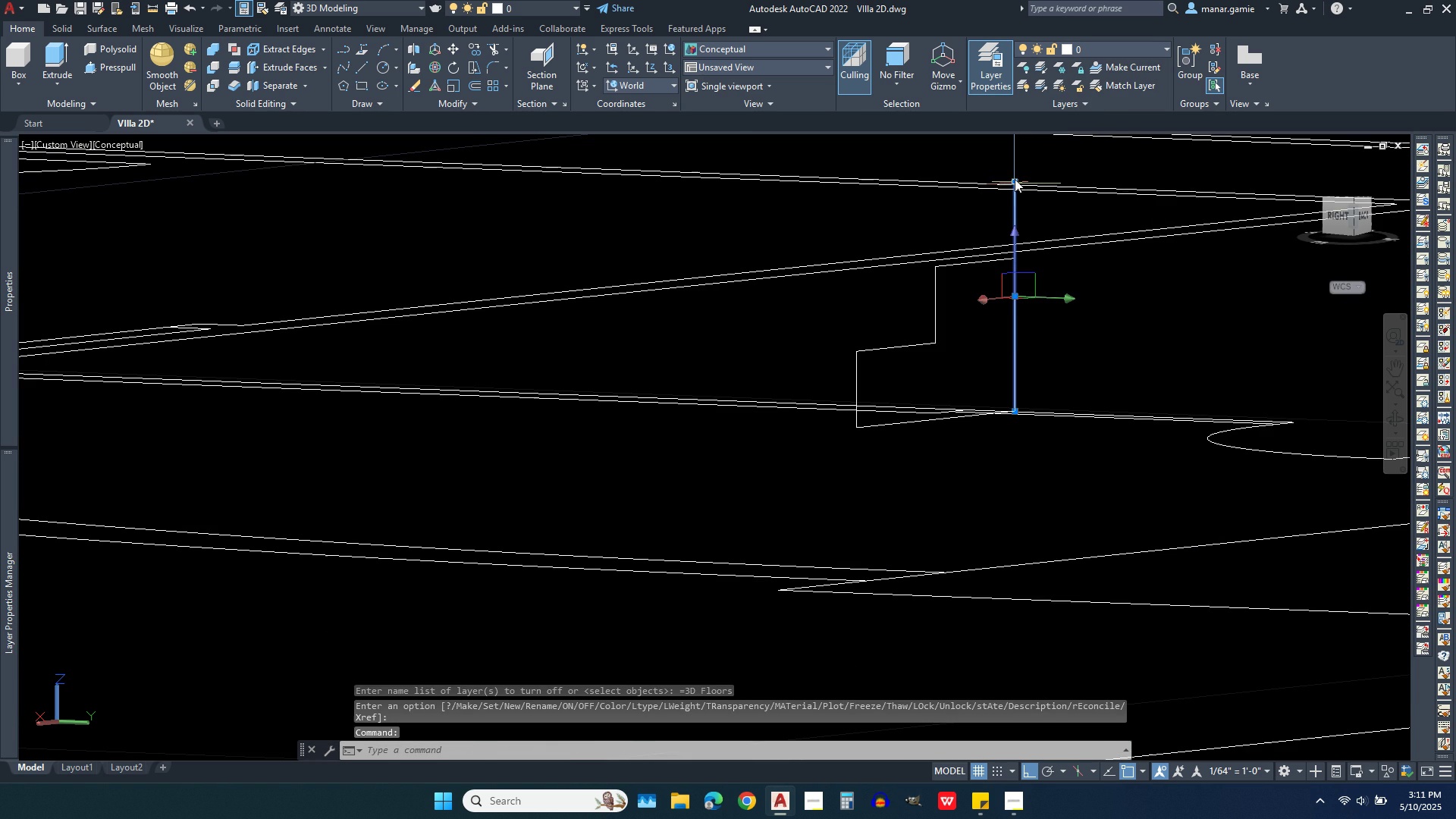 
left_click([1015, 179])
 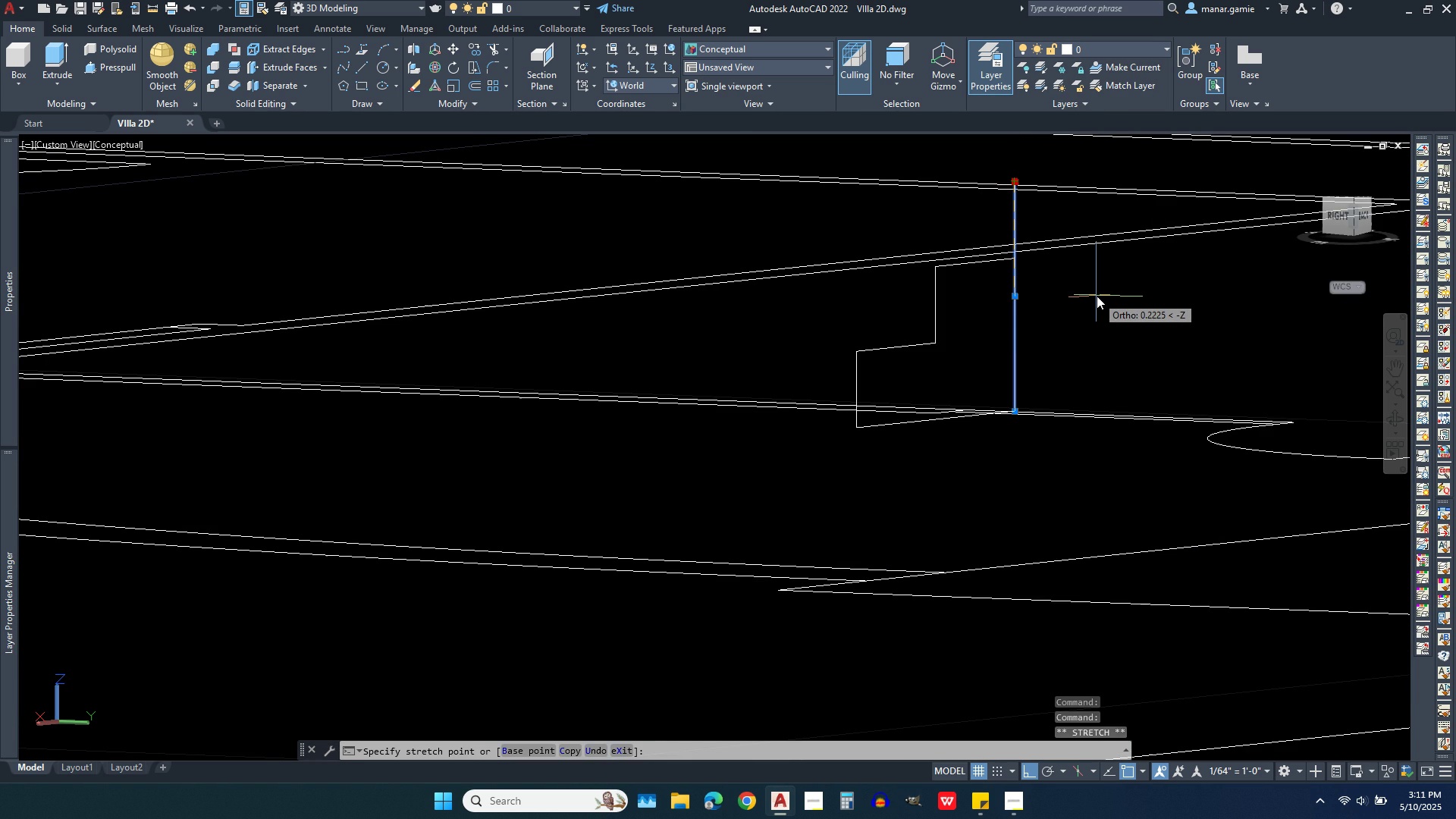 
key(Escape)
 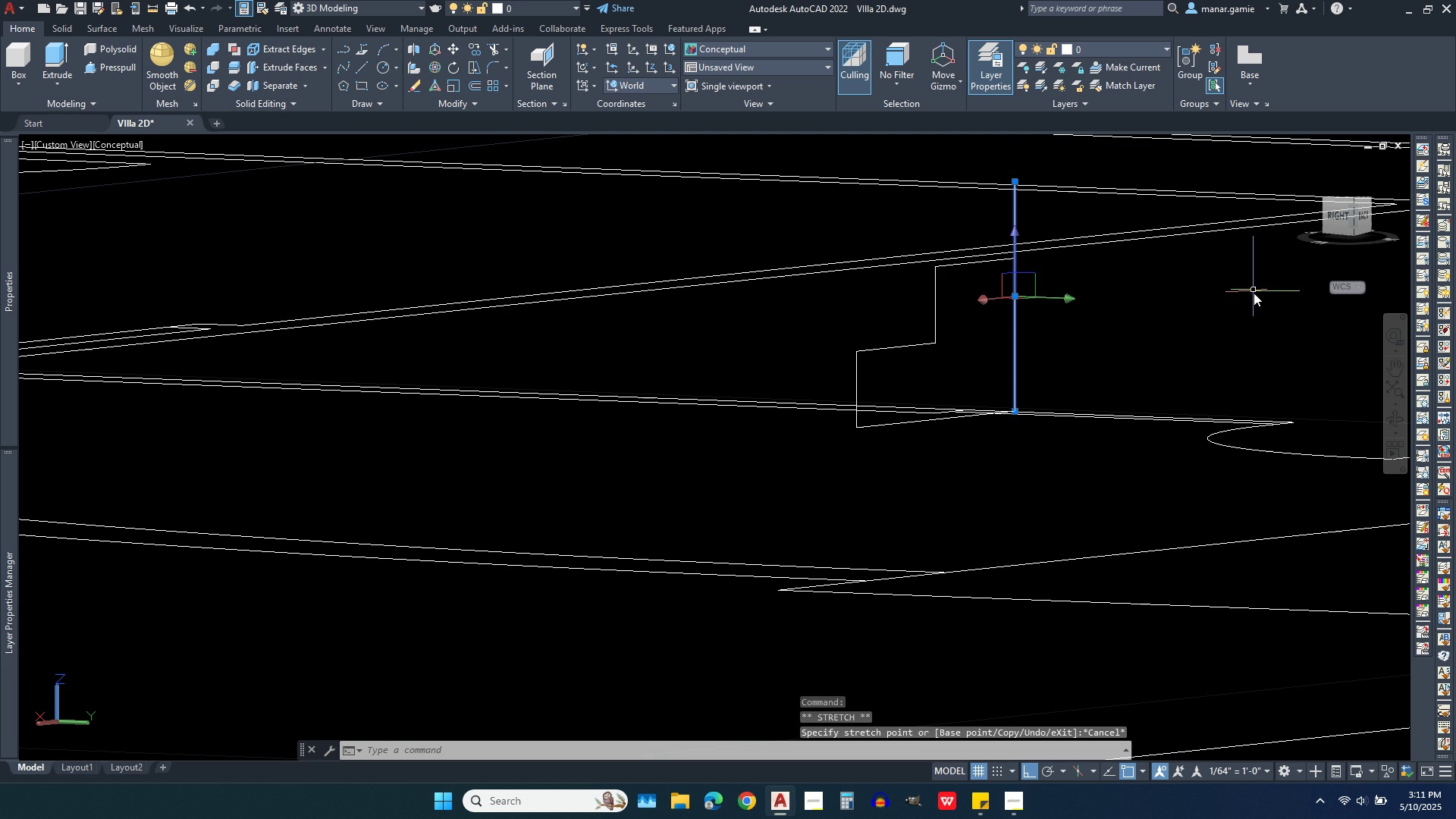 
key(Delete)
 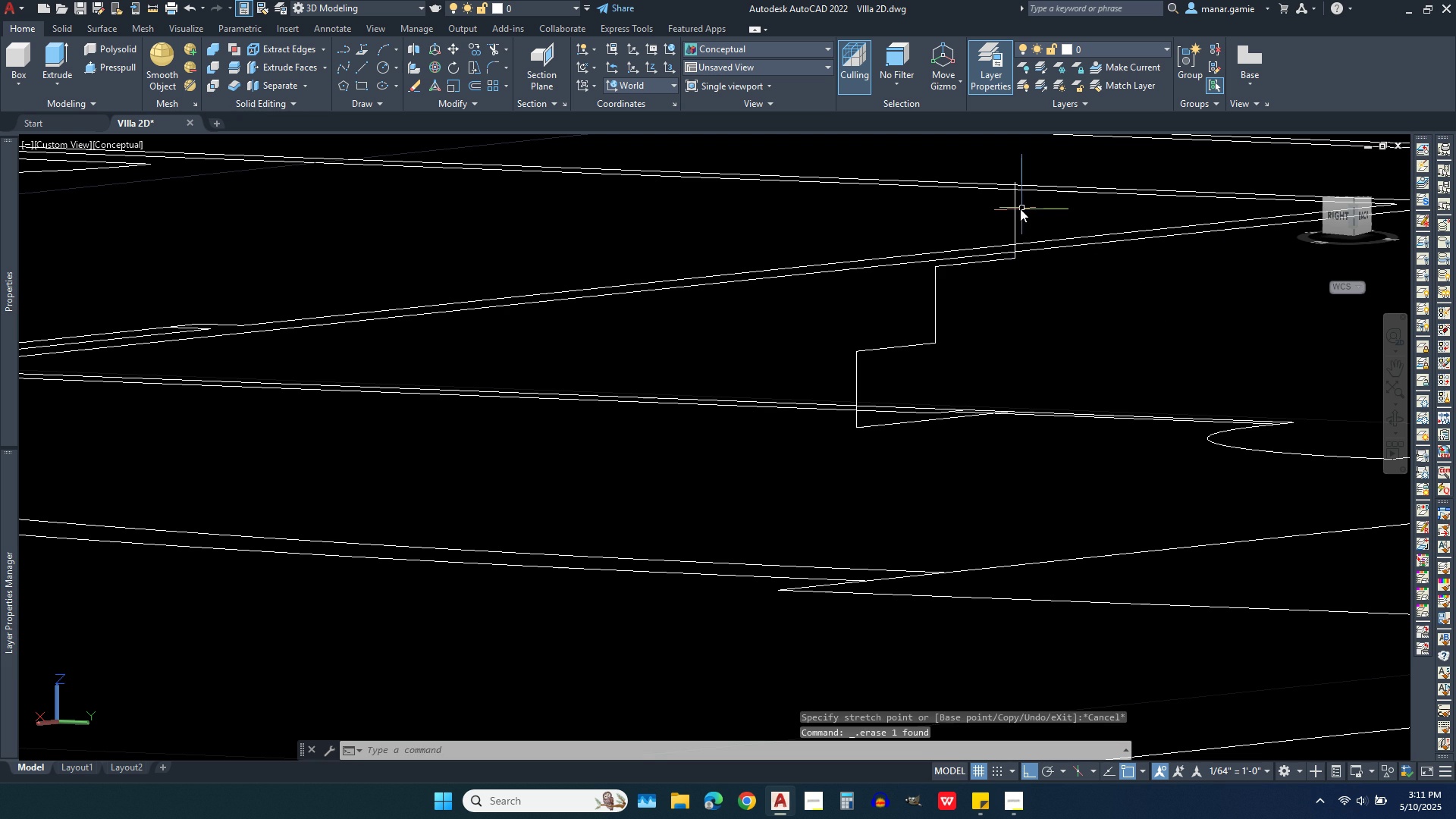 
left_click([1015, 209])
 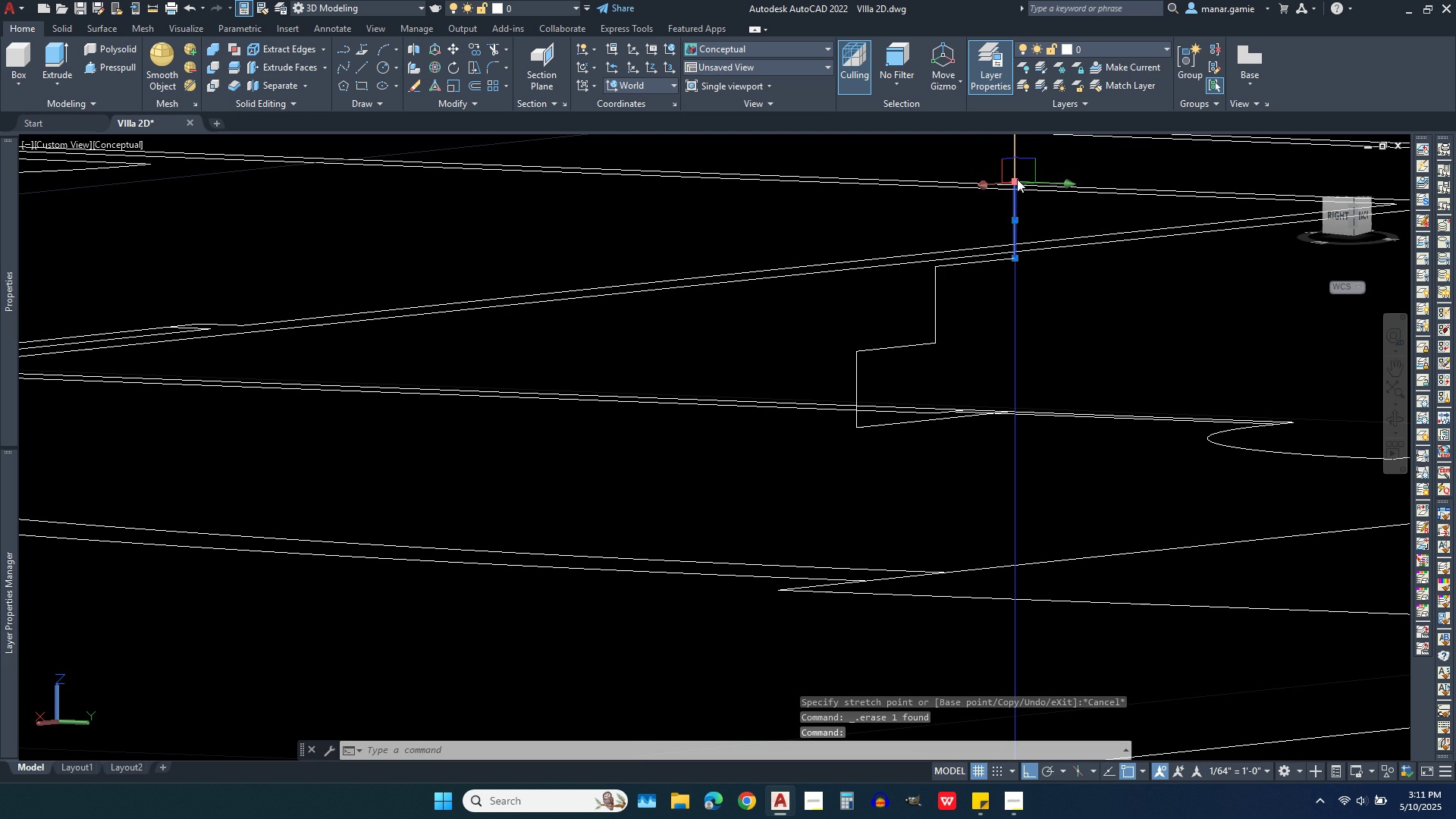 
left_click([1017, 179])
 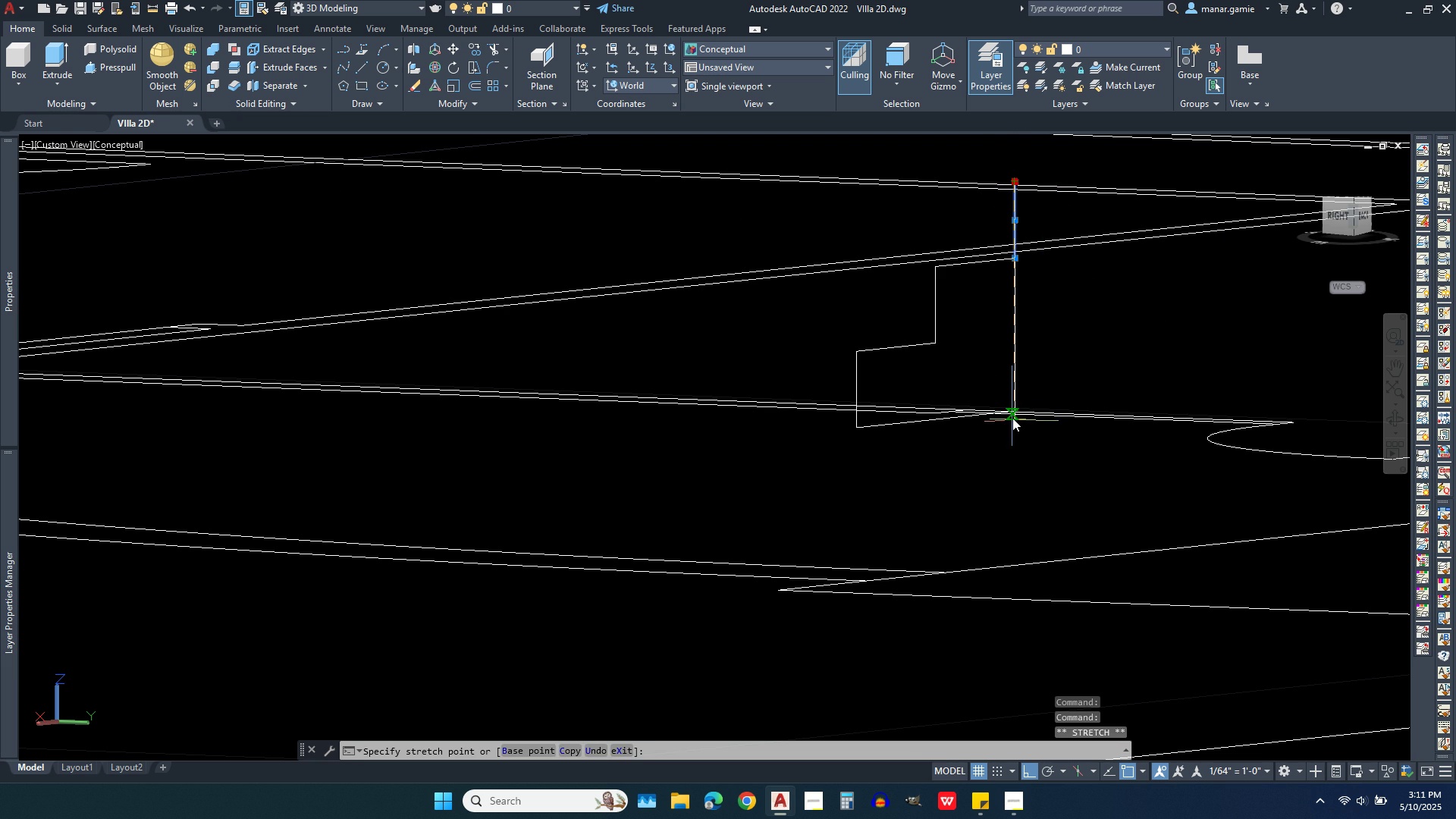 
scroll: coordinate [993, 447], scroll_direction: up, amount: 8.0
 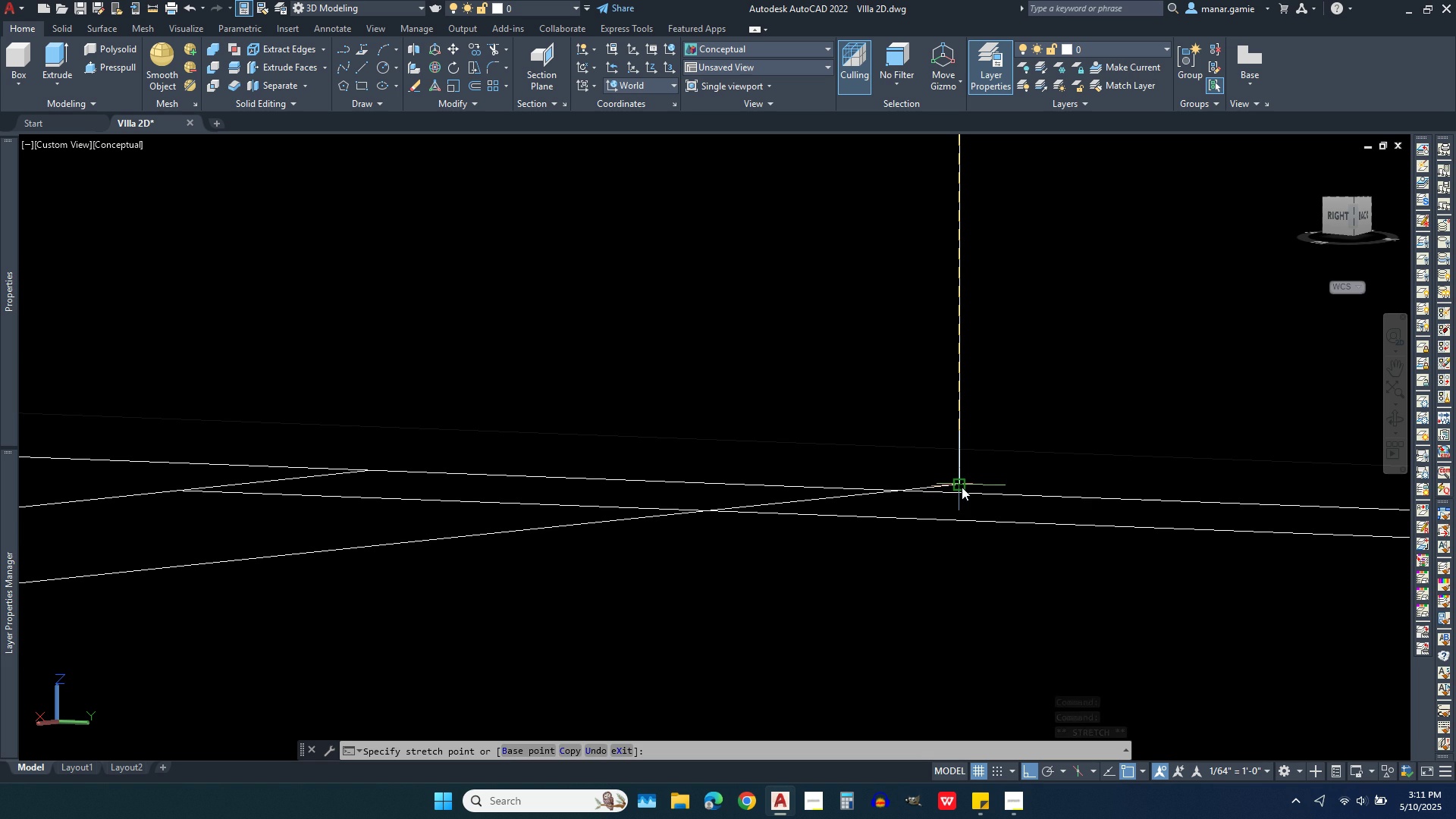 
left_click([962, 487])
 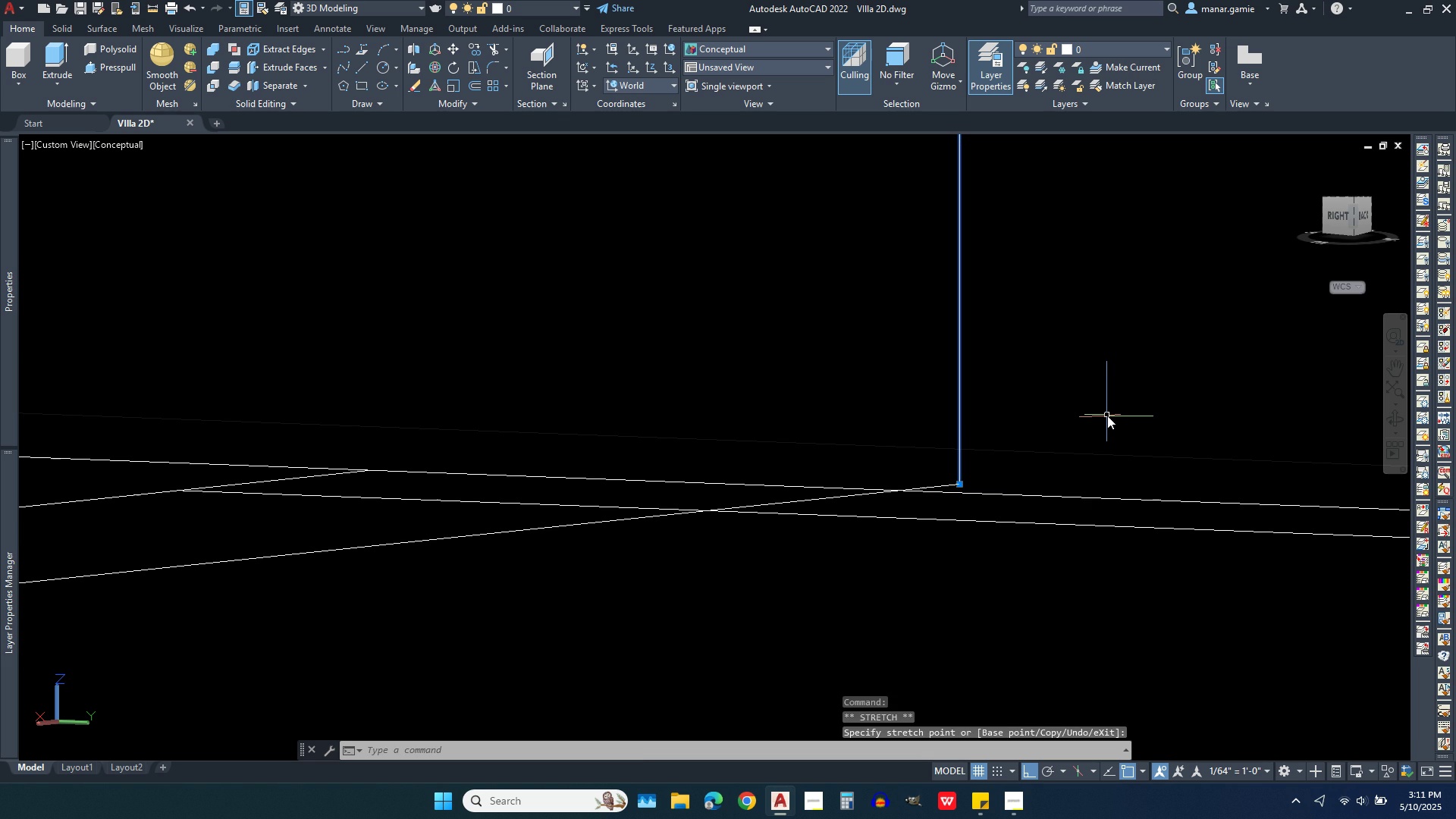 
right_click([1107, 416])
 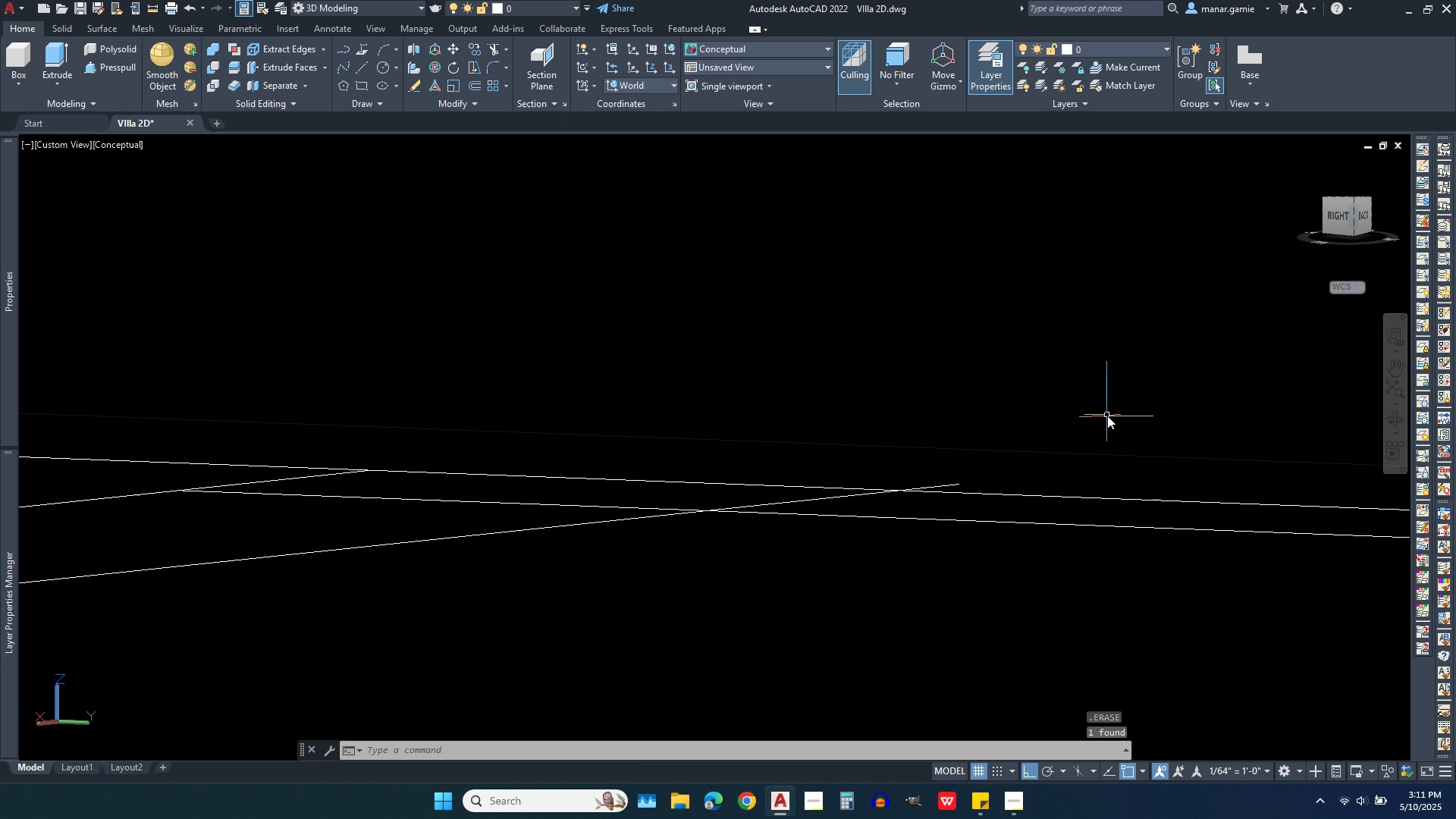 
right_click([1105, 416])
 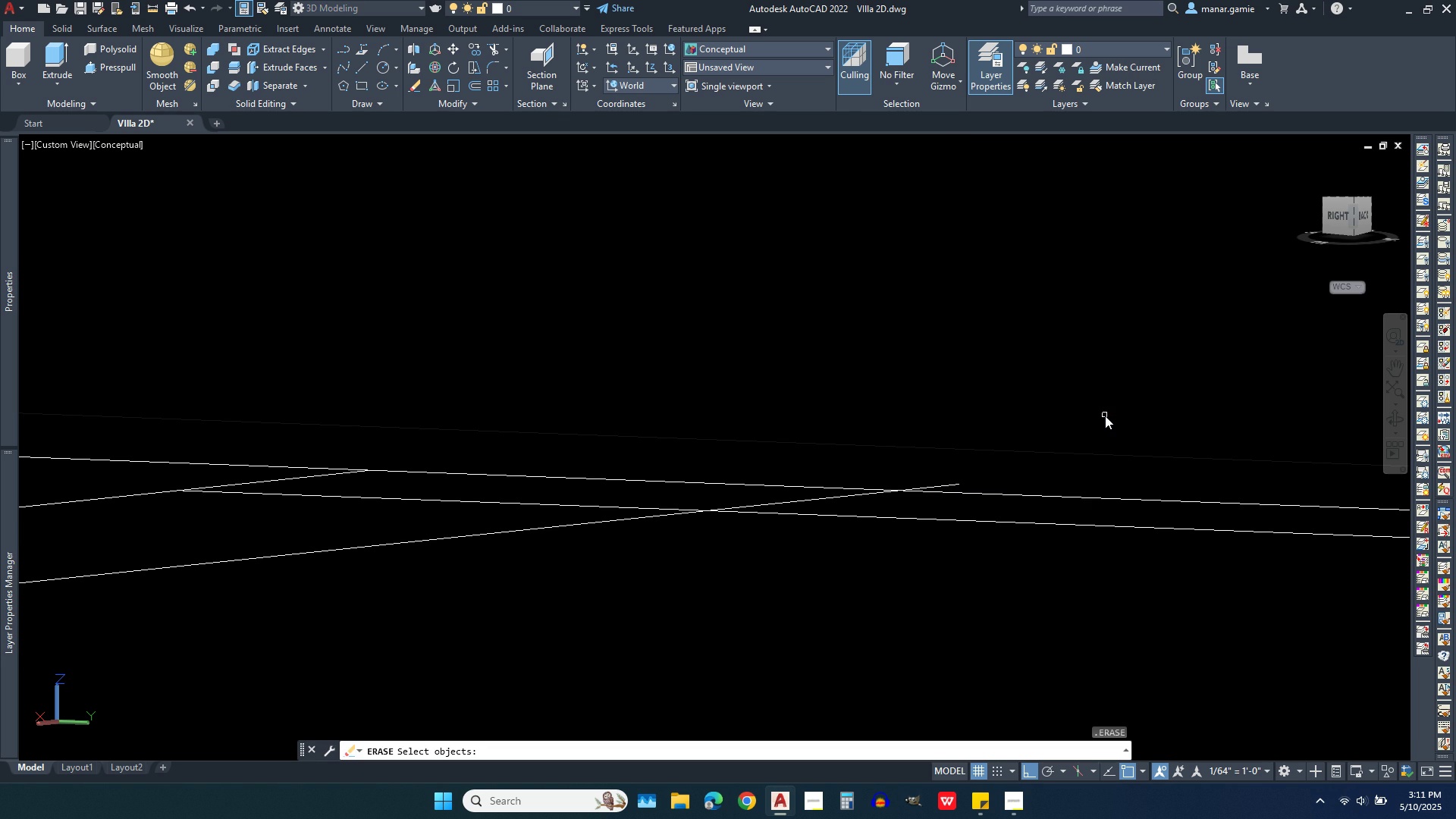 
right_click([1105, 416])
 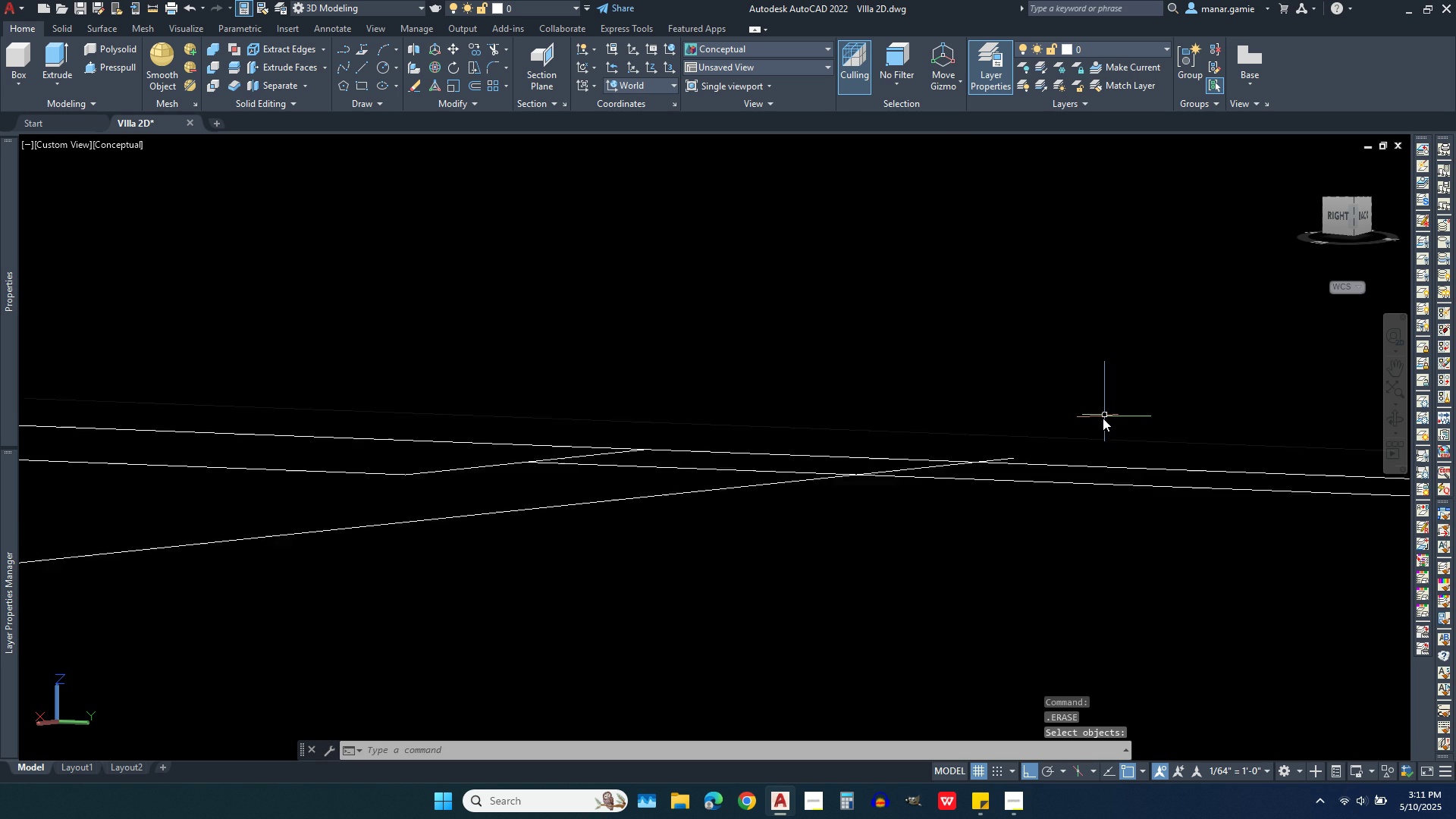 
scroll: coordinate [1044, 551], scroll_direction: down, amount: 4.0
 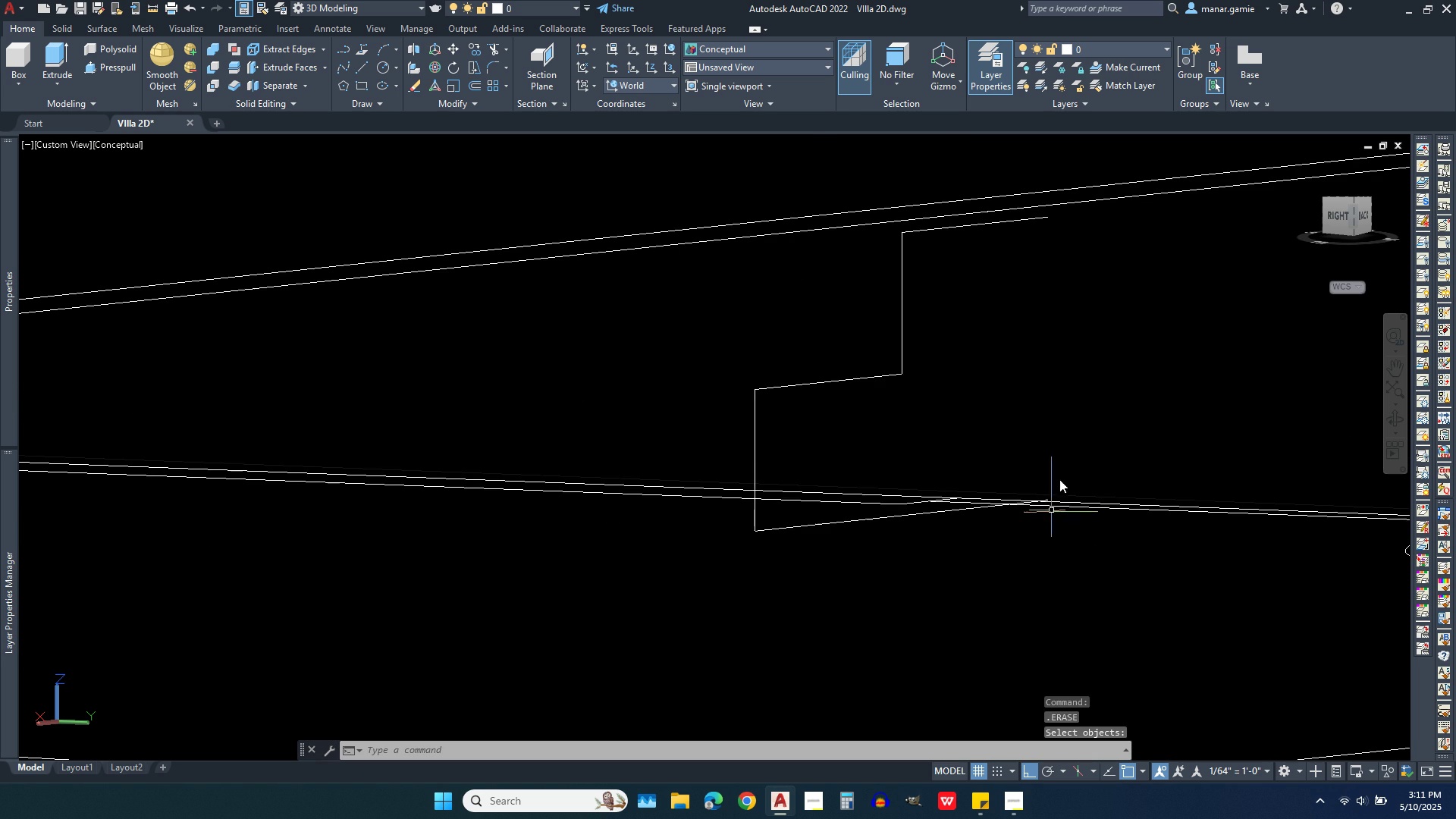 
scroll: coordinate [1059, 463], scroll_direction: up, amount: 3.0
 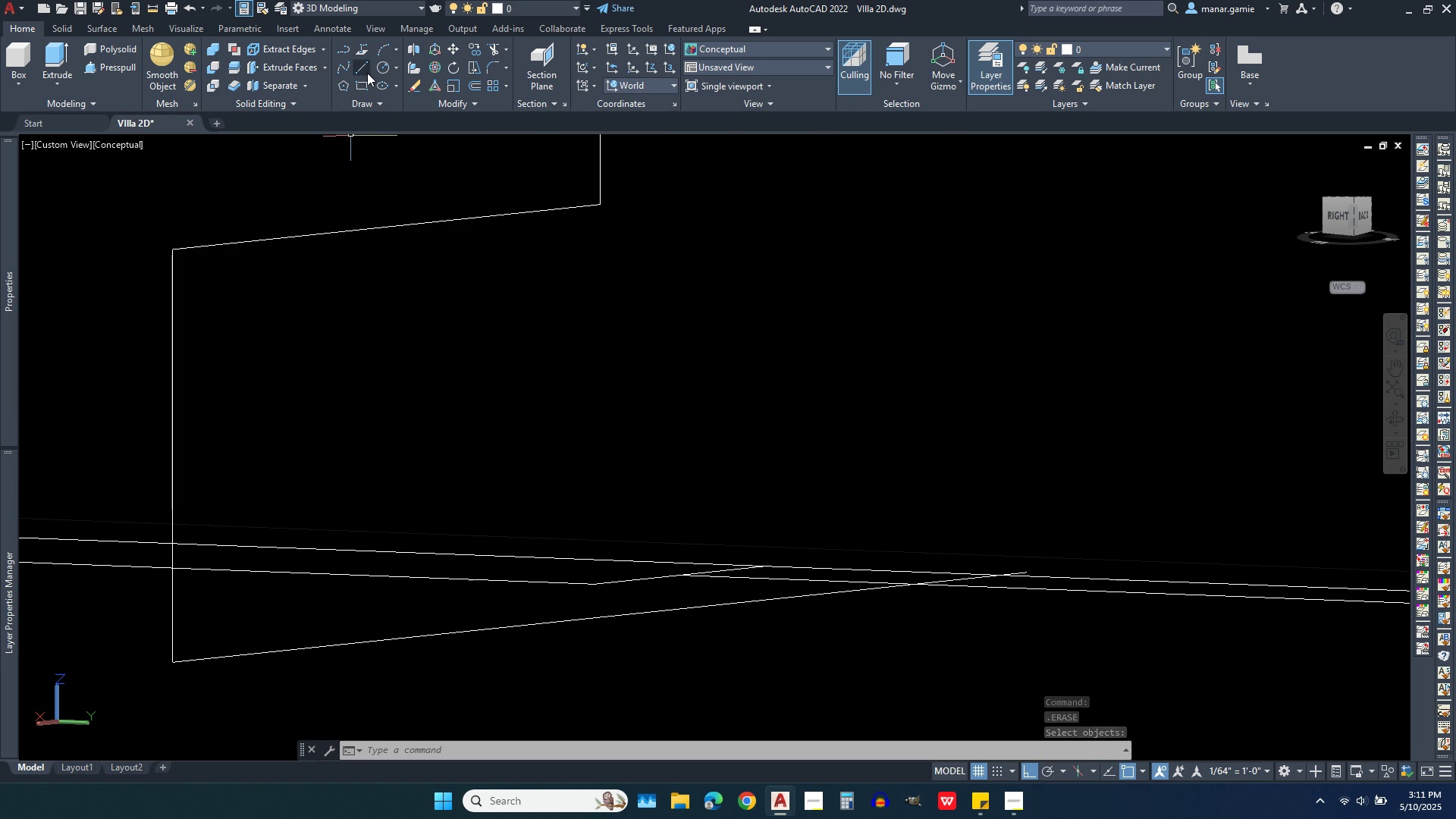 
left_click([365, 65])
 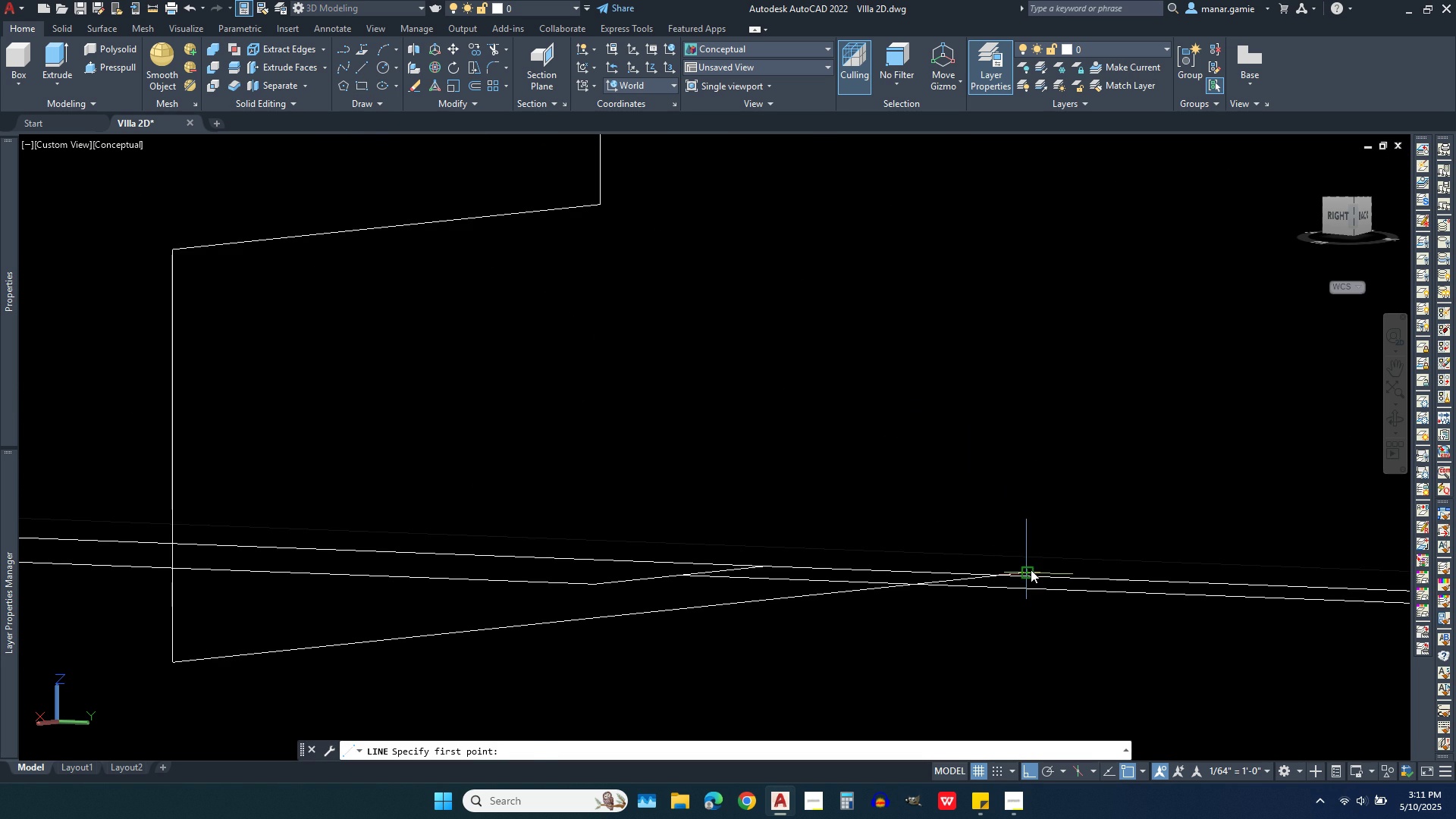 
left_click([1031, 570])
 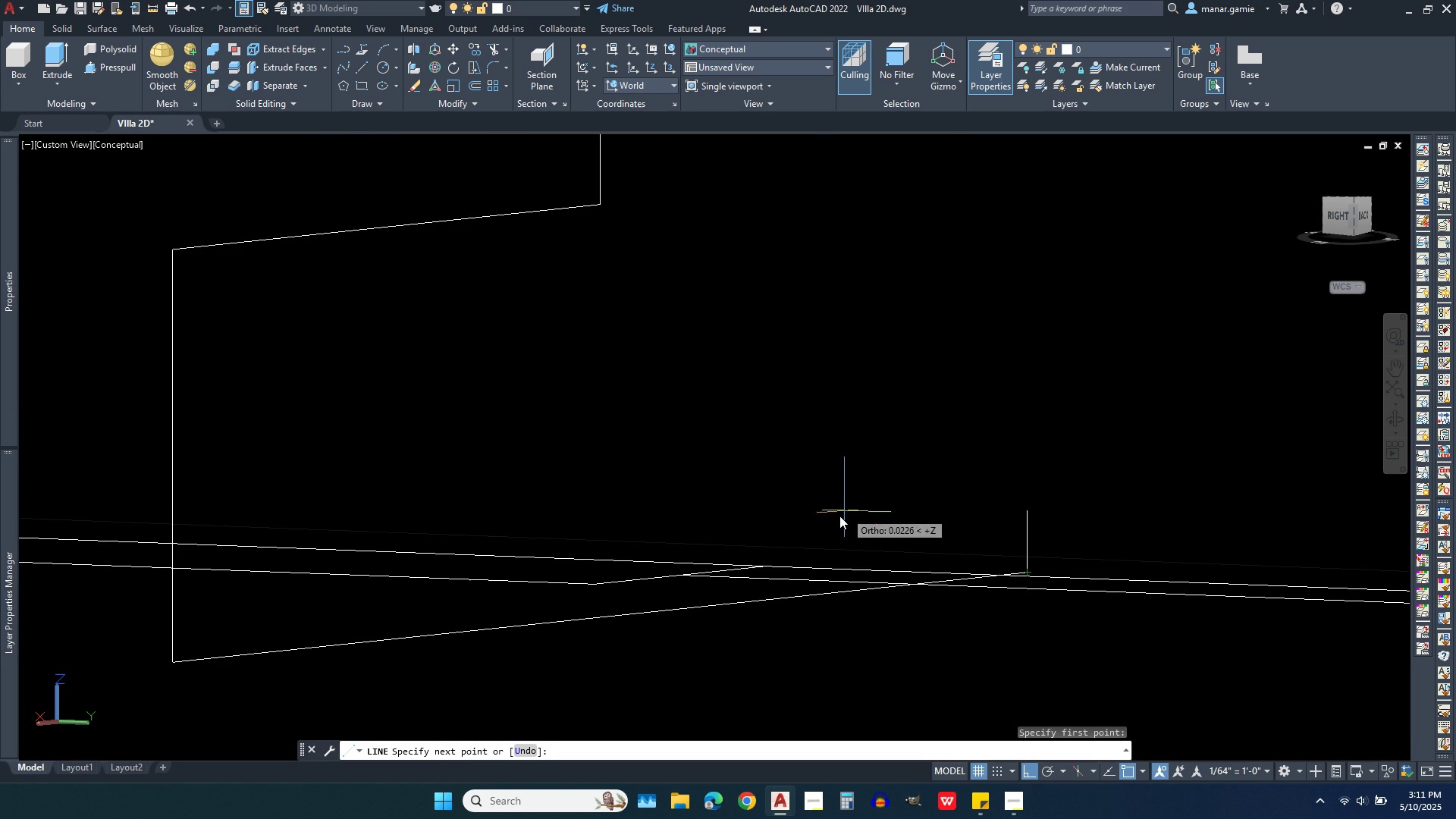 
scroll: coordinate [802, 620], scroll_direction: down, amount: 3.0
 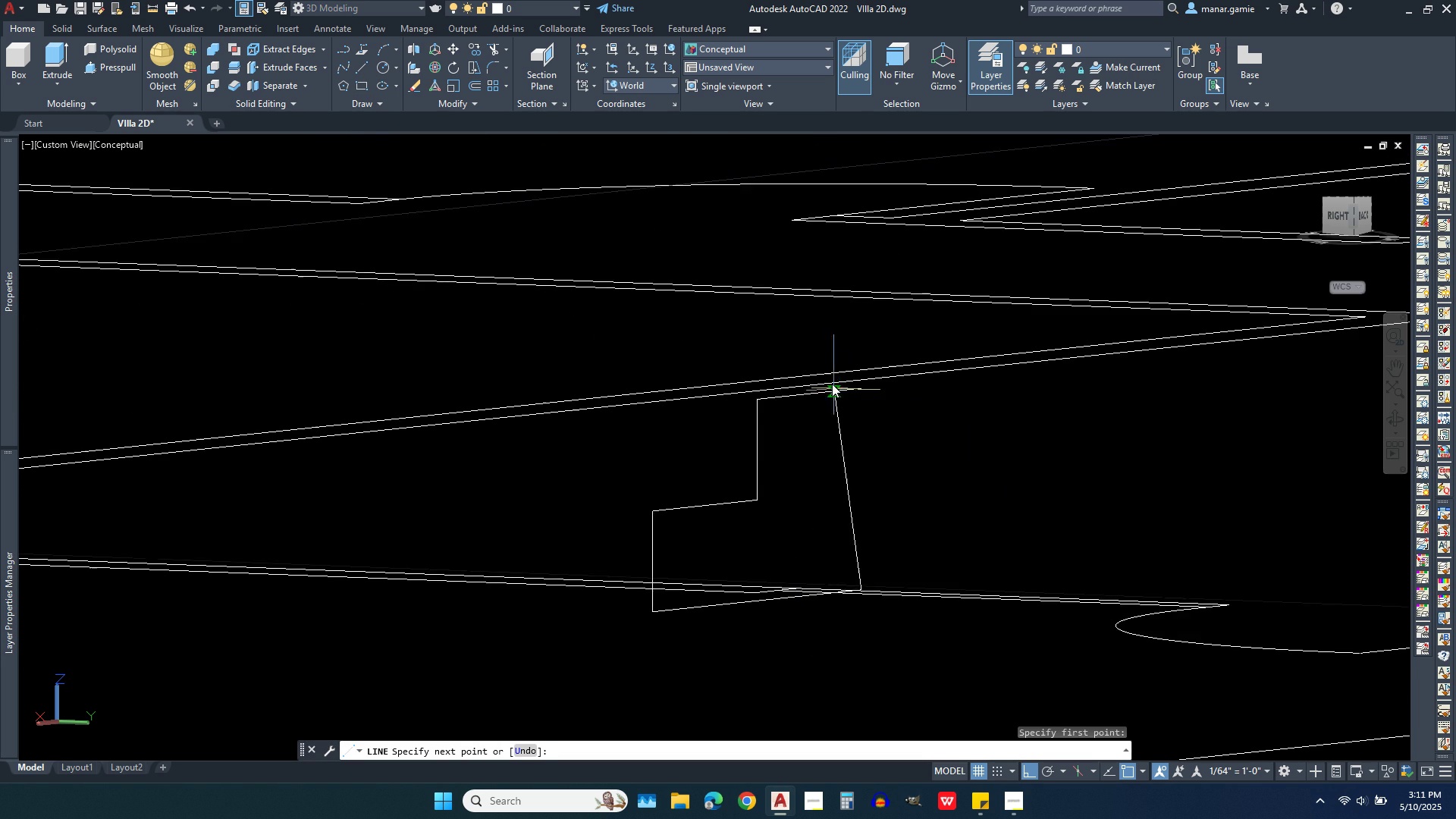 
scroll: coordinate [829, 378], scroll_direction: up, amount: 3.0
 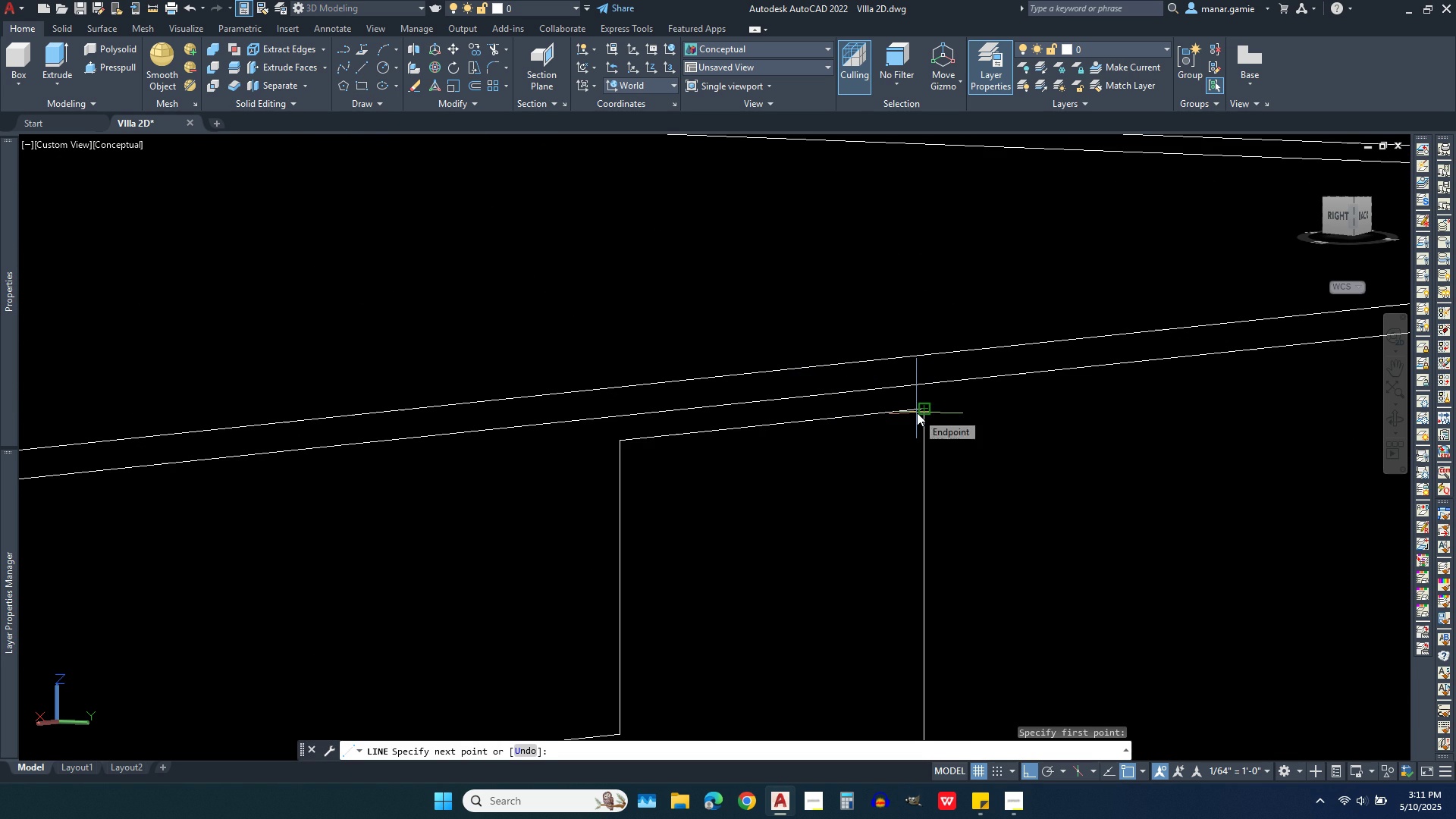 
left_click([917, 413])
 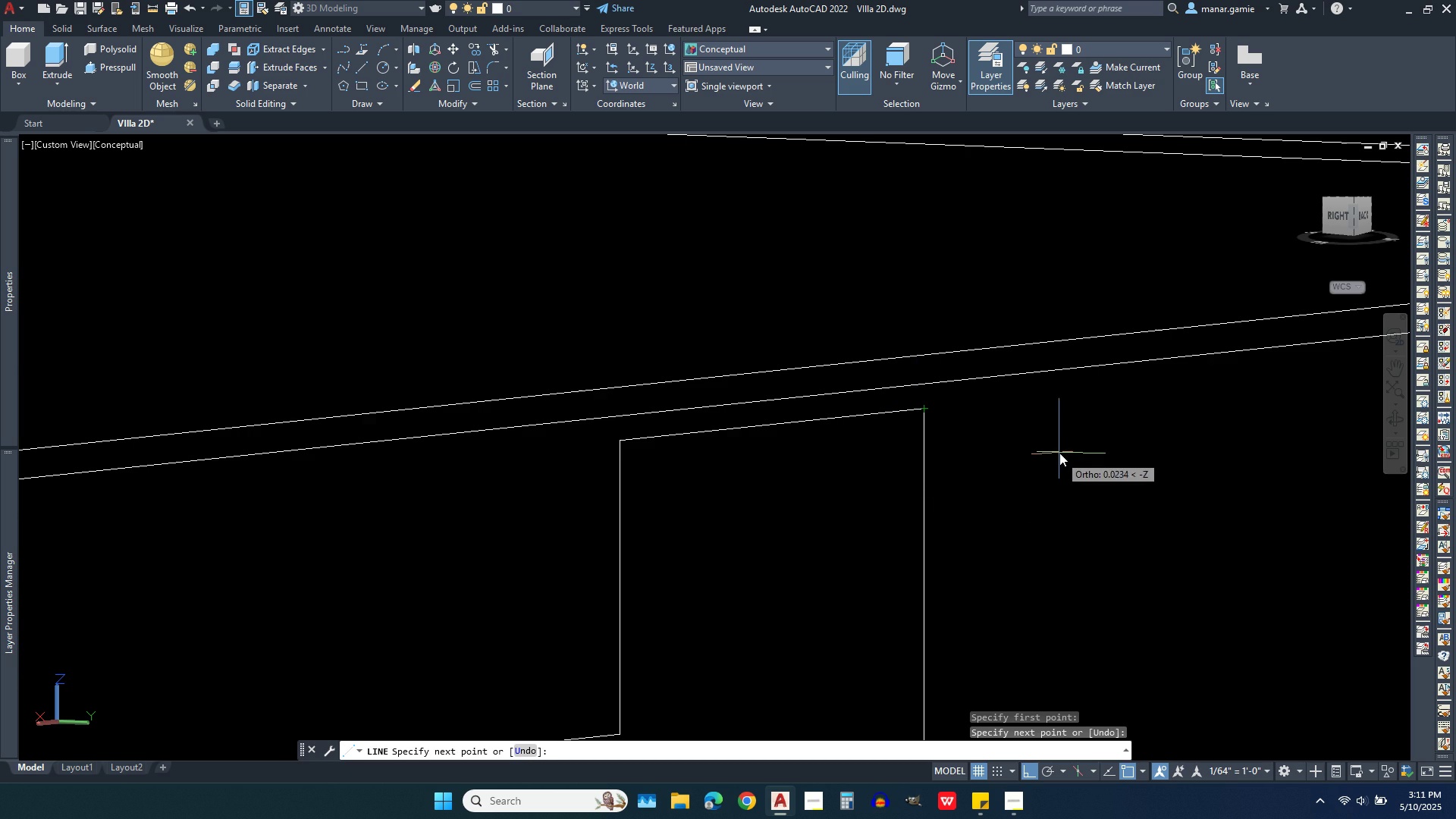 
right_click([1059, 453])
 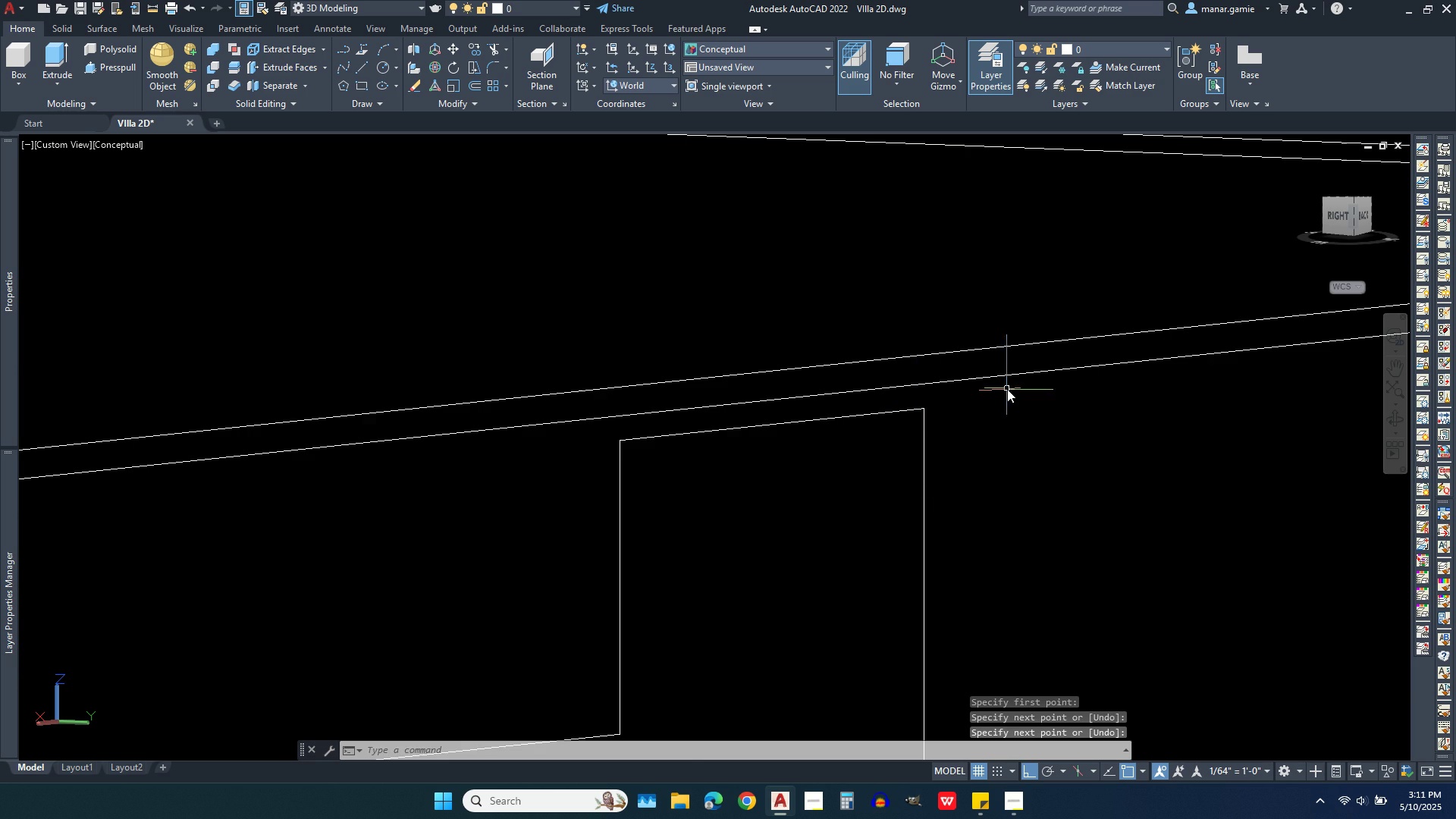 
scroll: coordinate [999, 389], scroll_direction: down, amount: 2.0
 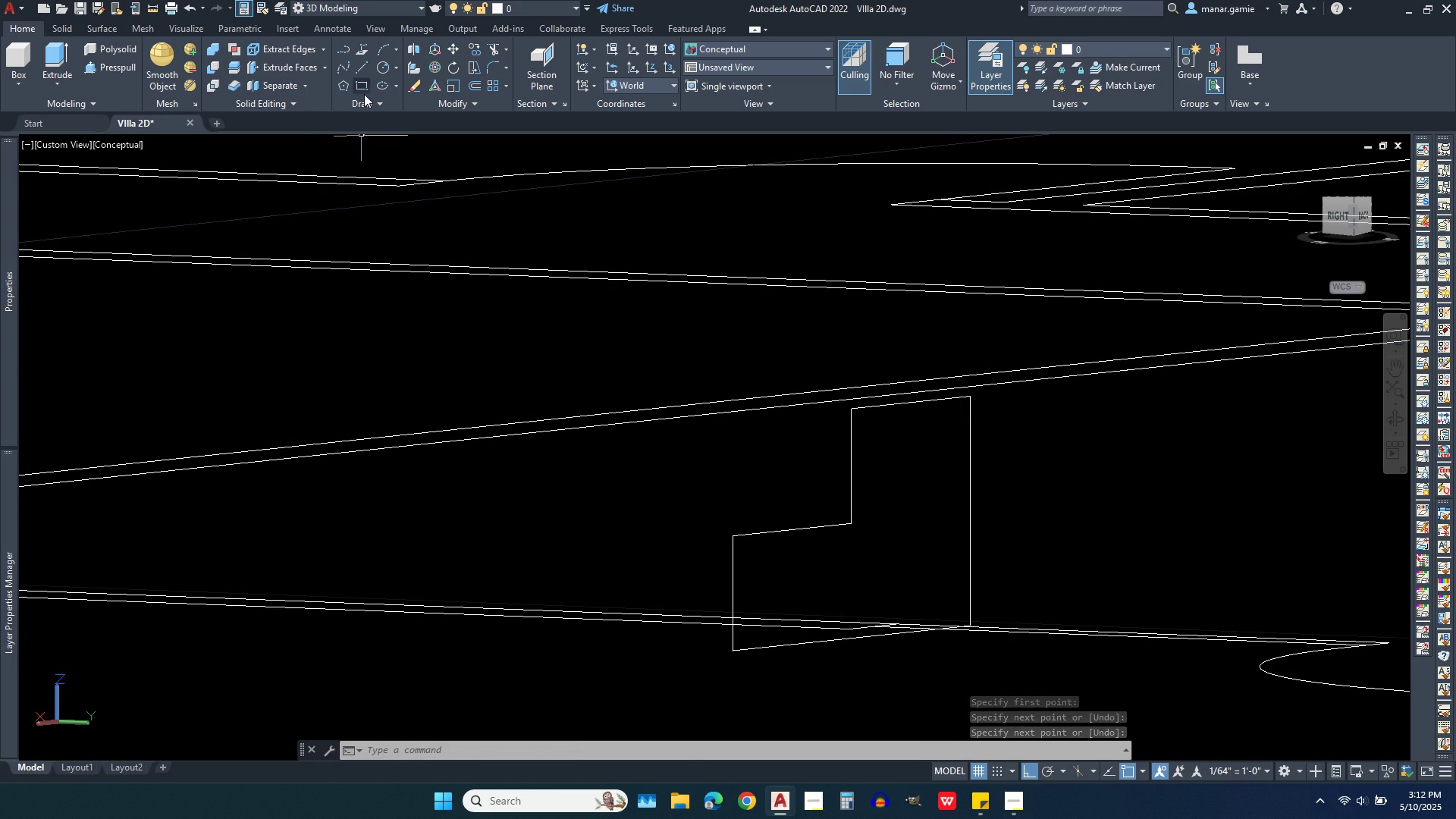 
left_click([378, 99])
 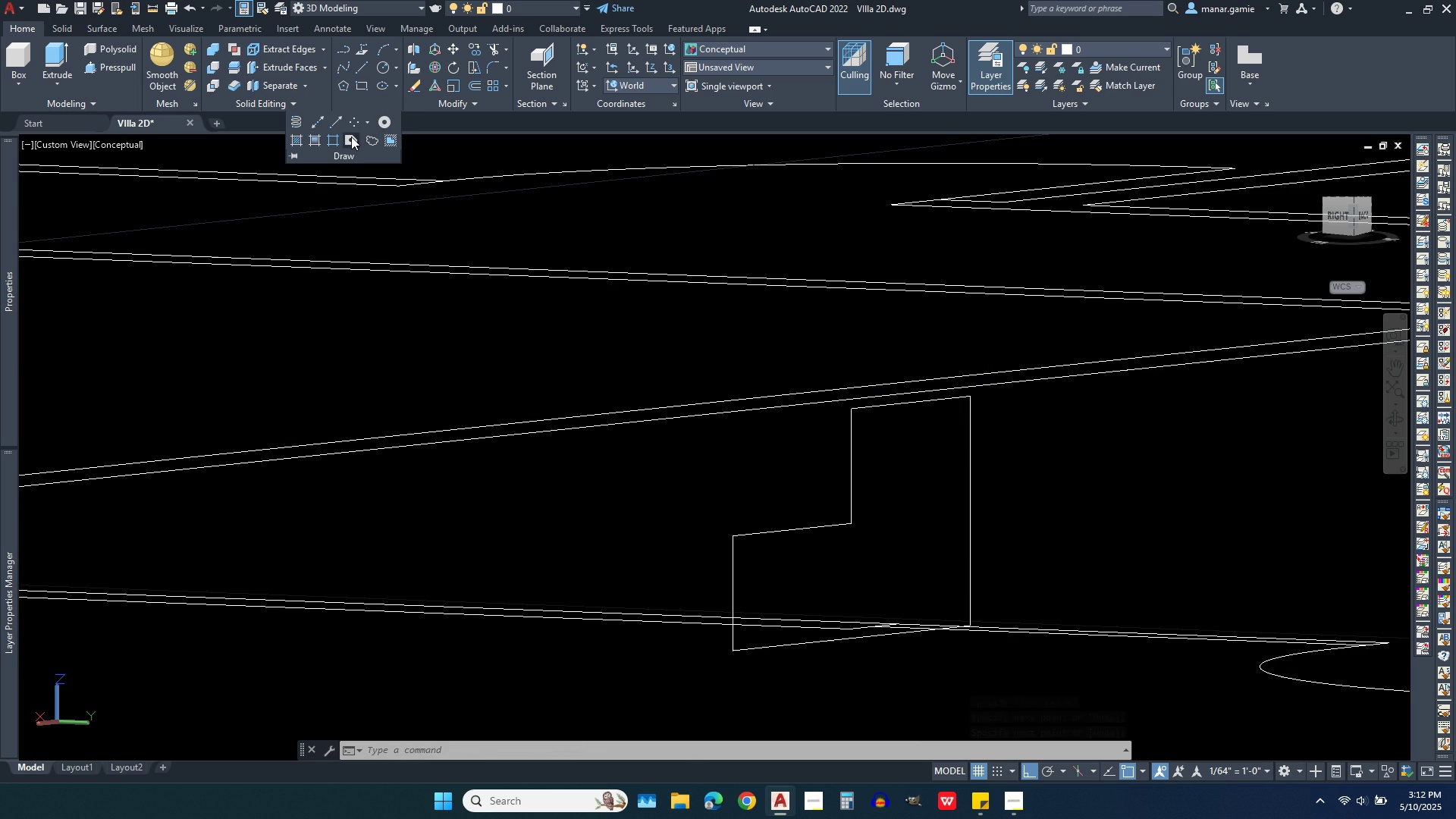 
left_click([351, 136])
 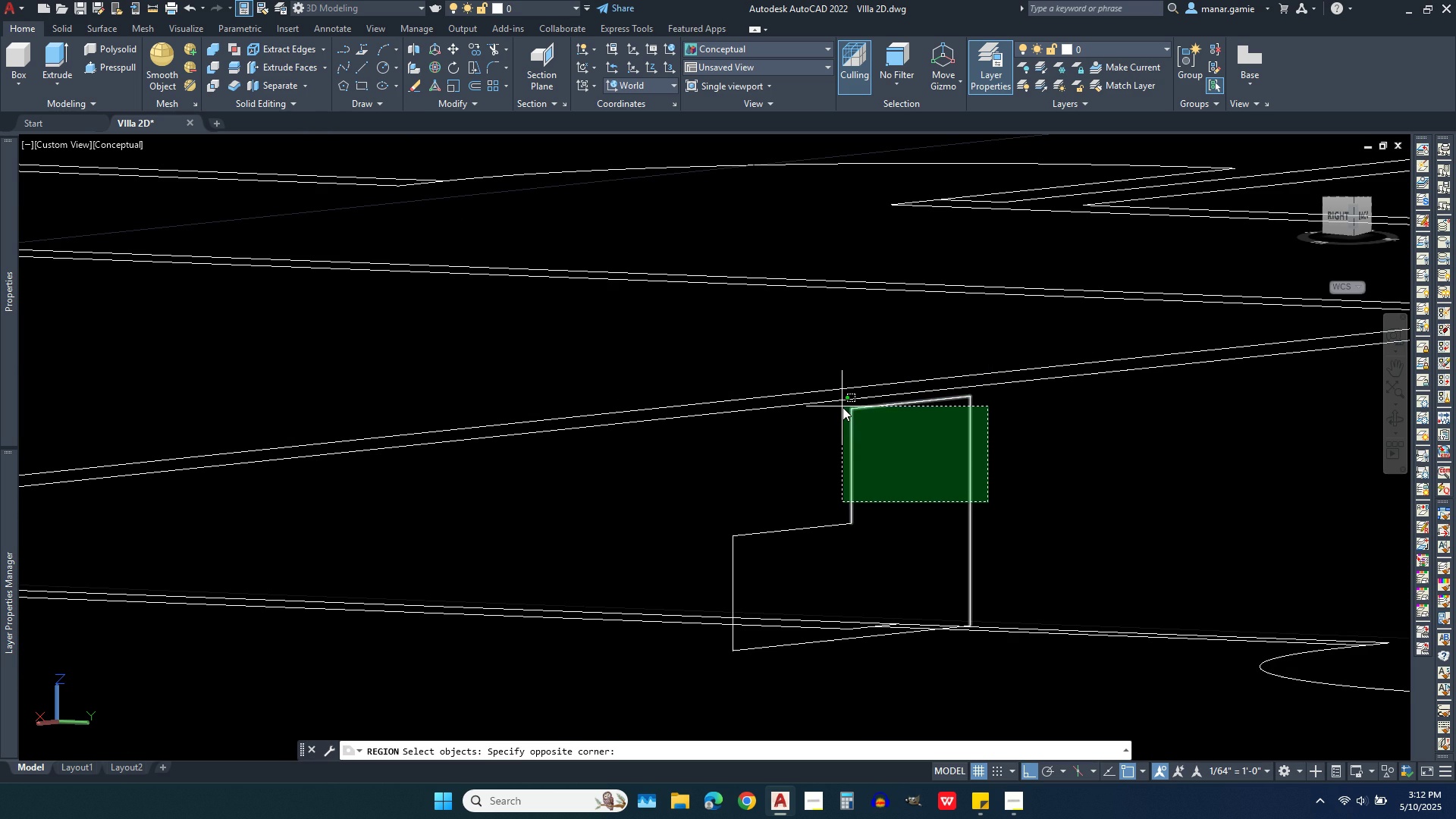 
left_click([843, 407])
 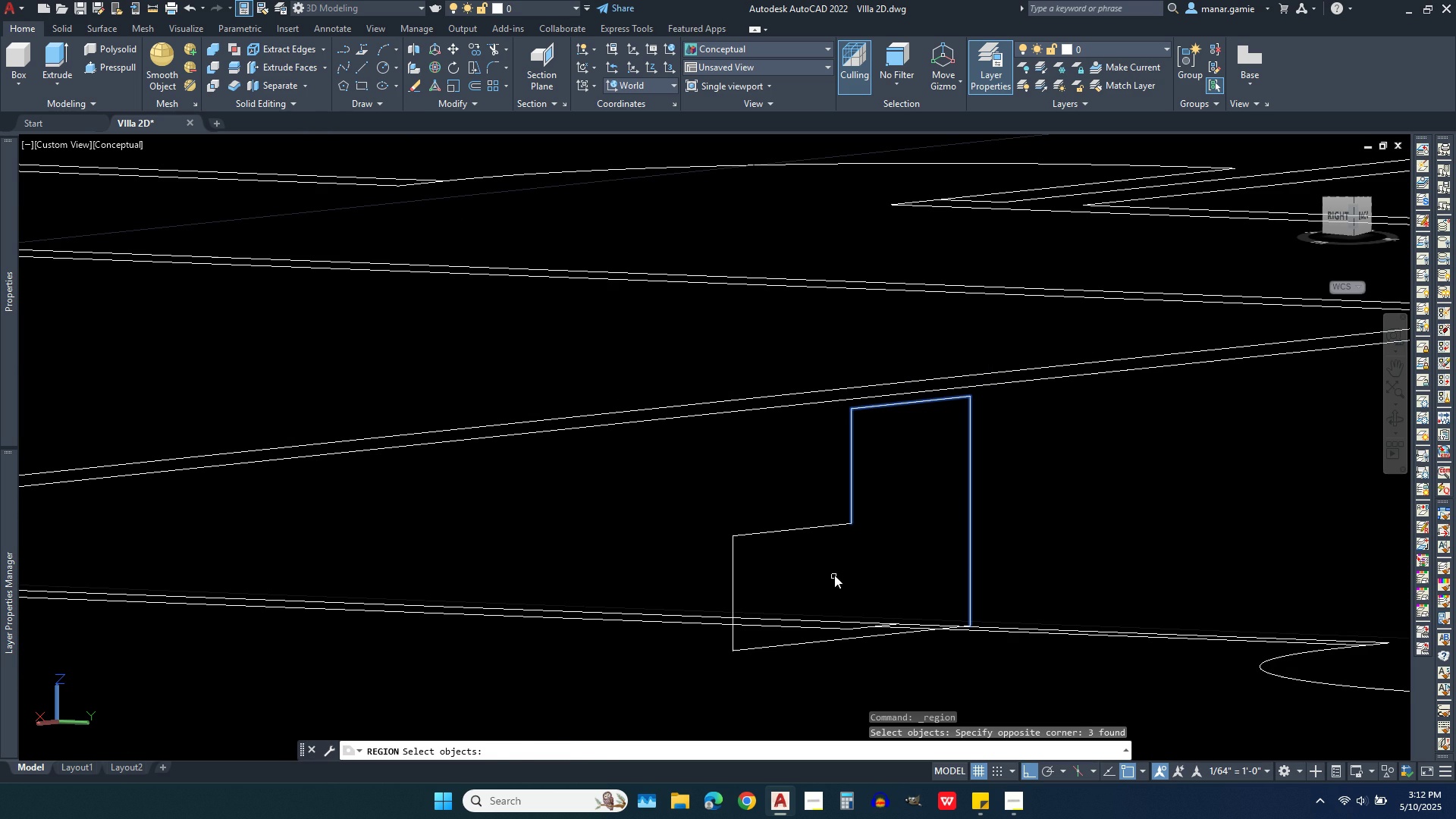 
left_click([784, 561])
 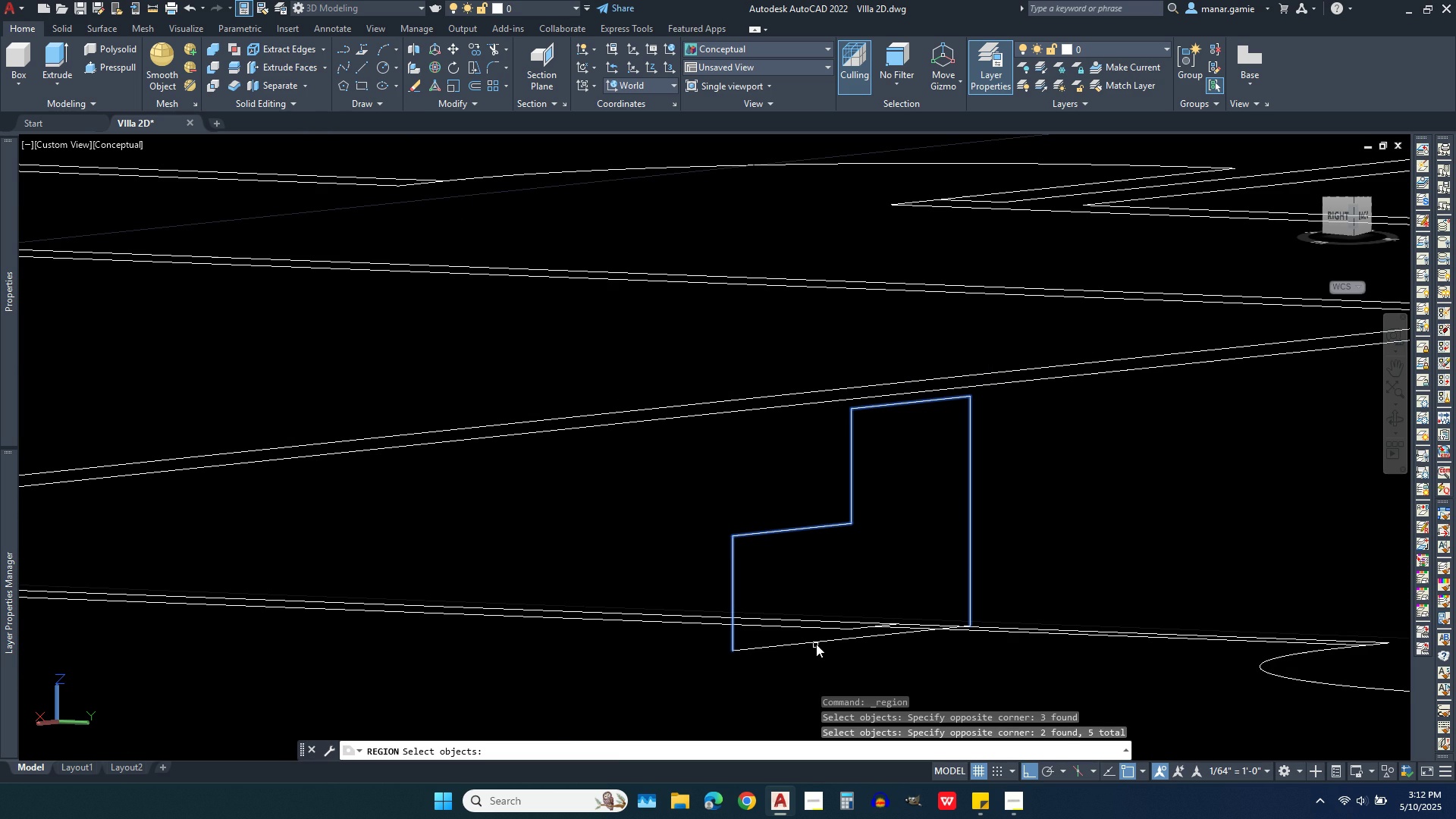 
left_click([816, 644])
 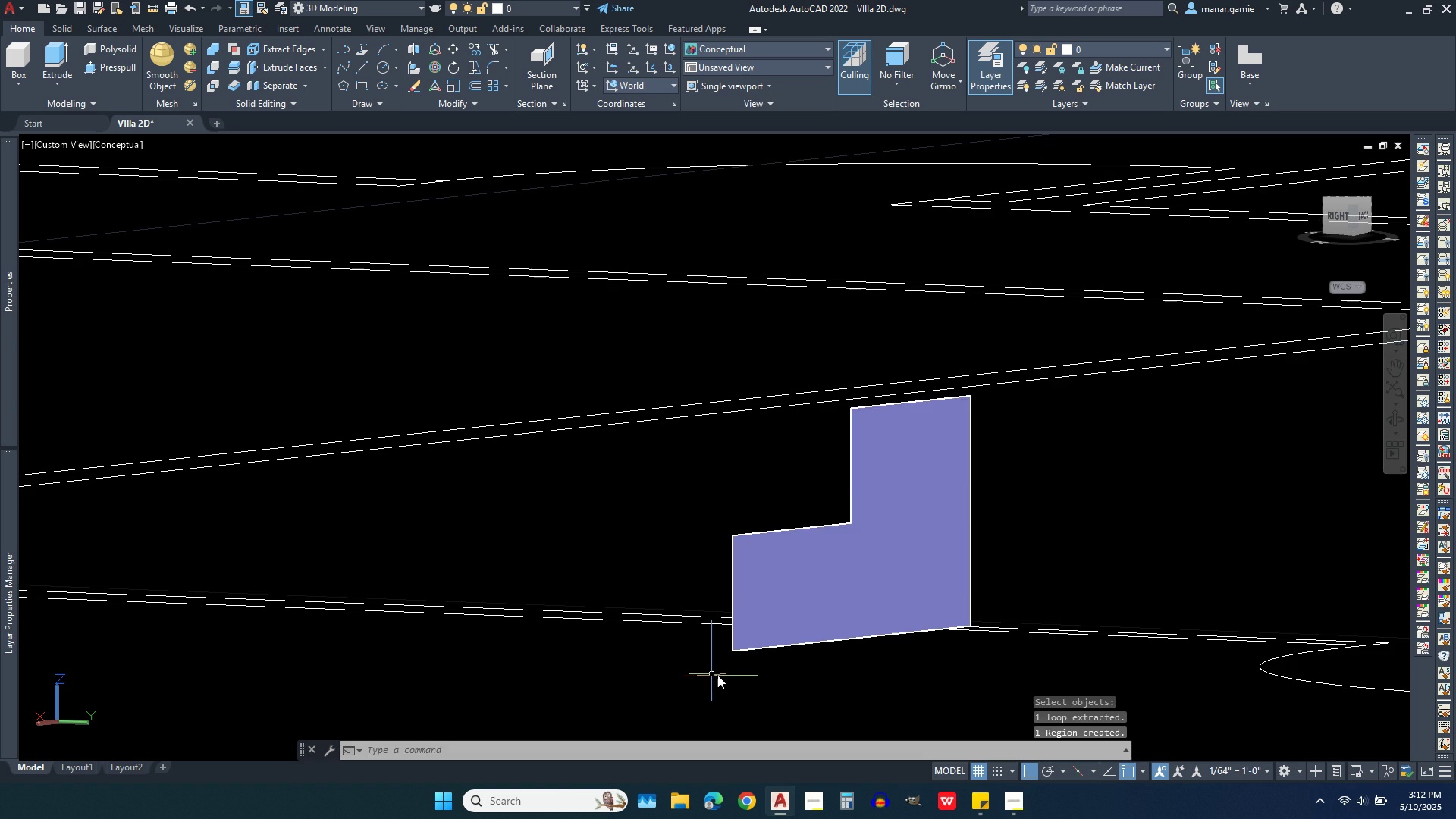 
scroll: coordinate [874, 651], scroll_direction: down, amount: 2.0
 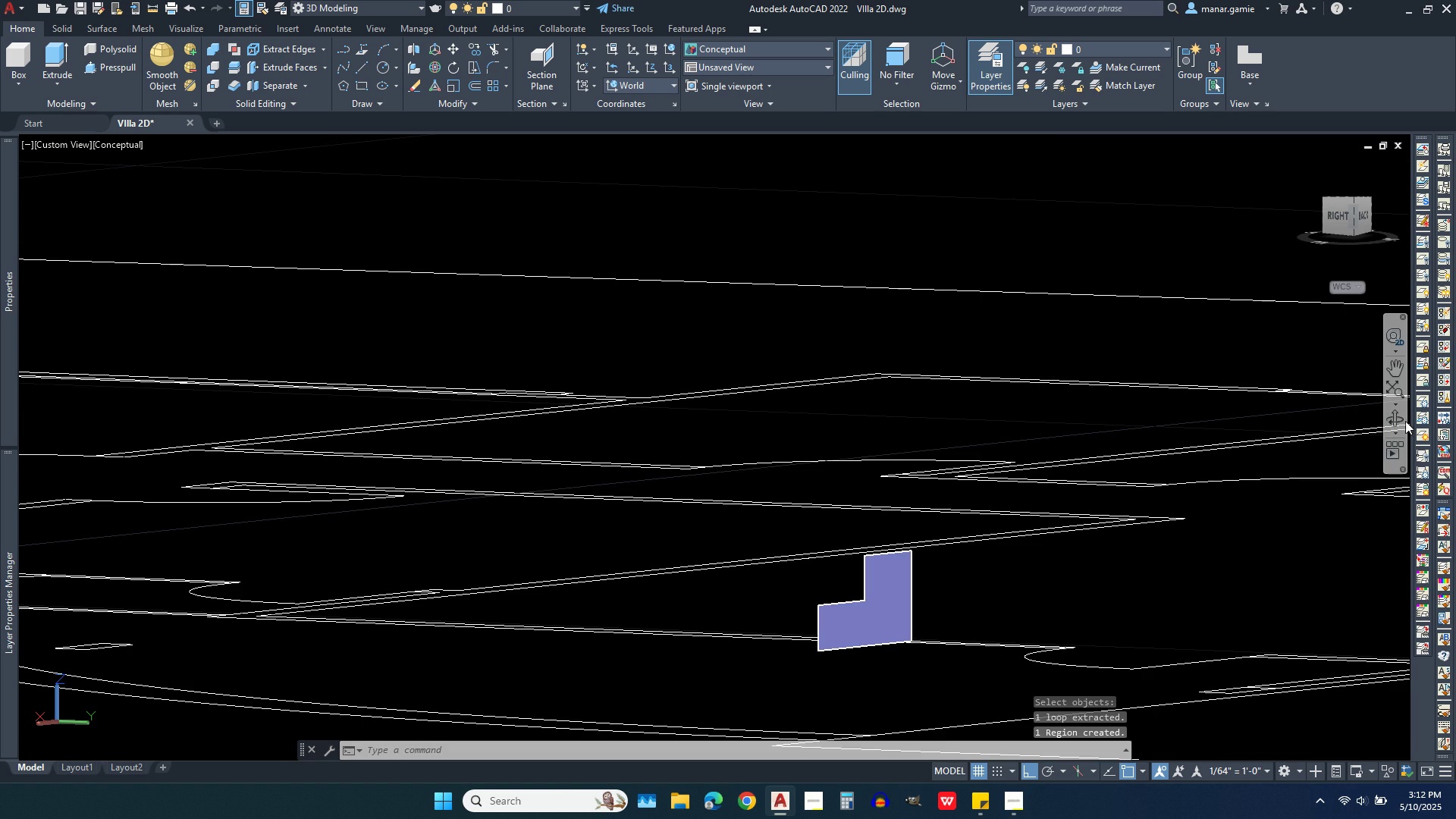 
left_click([1397, 418])
 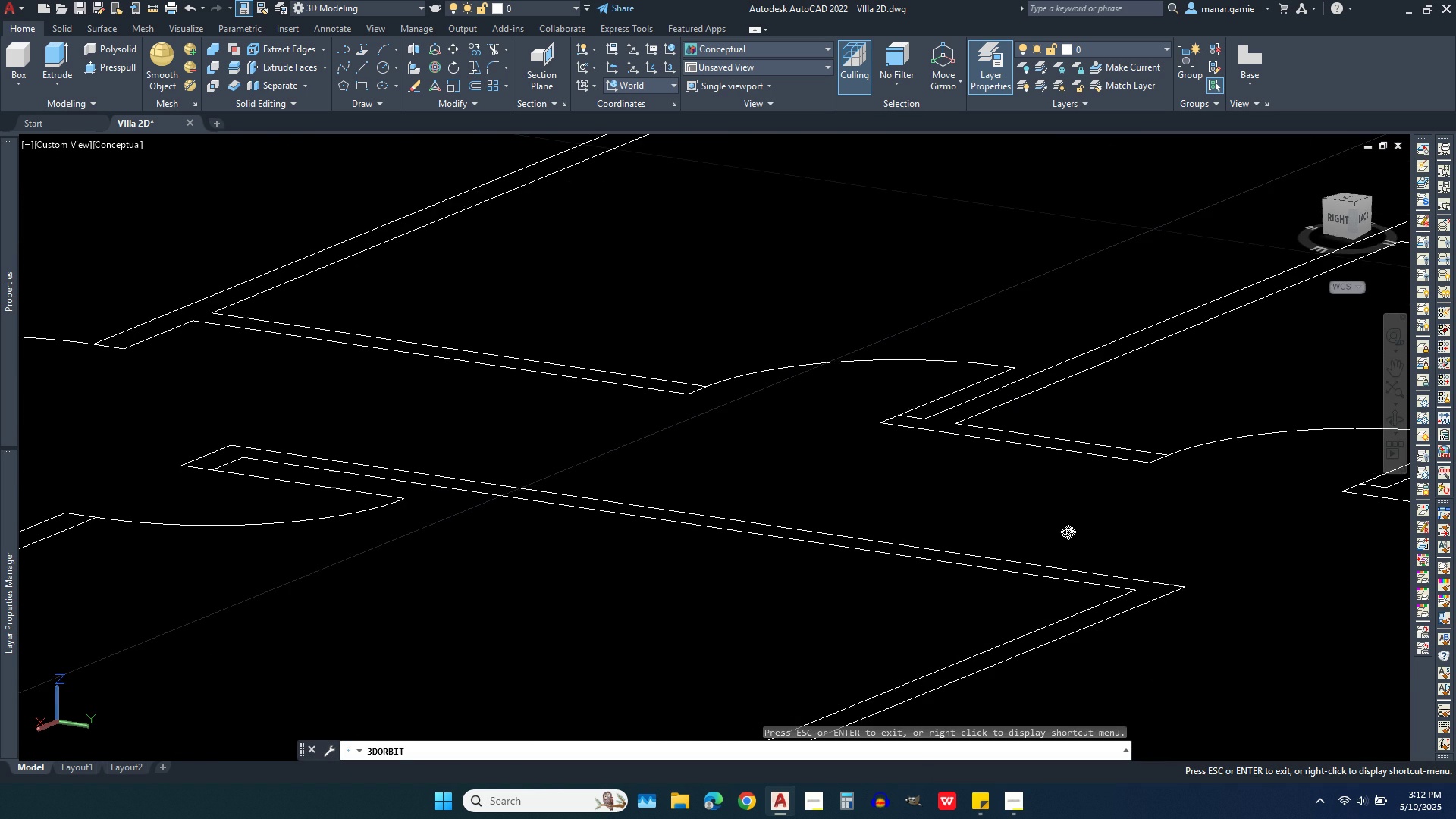 
scroll: coordinate [834, 644], scroll_direction: down, amount: 4.0
 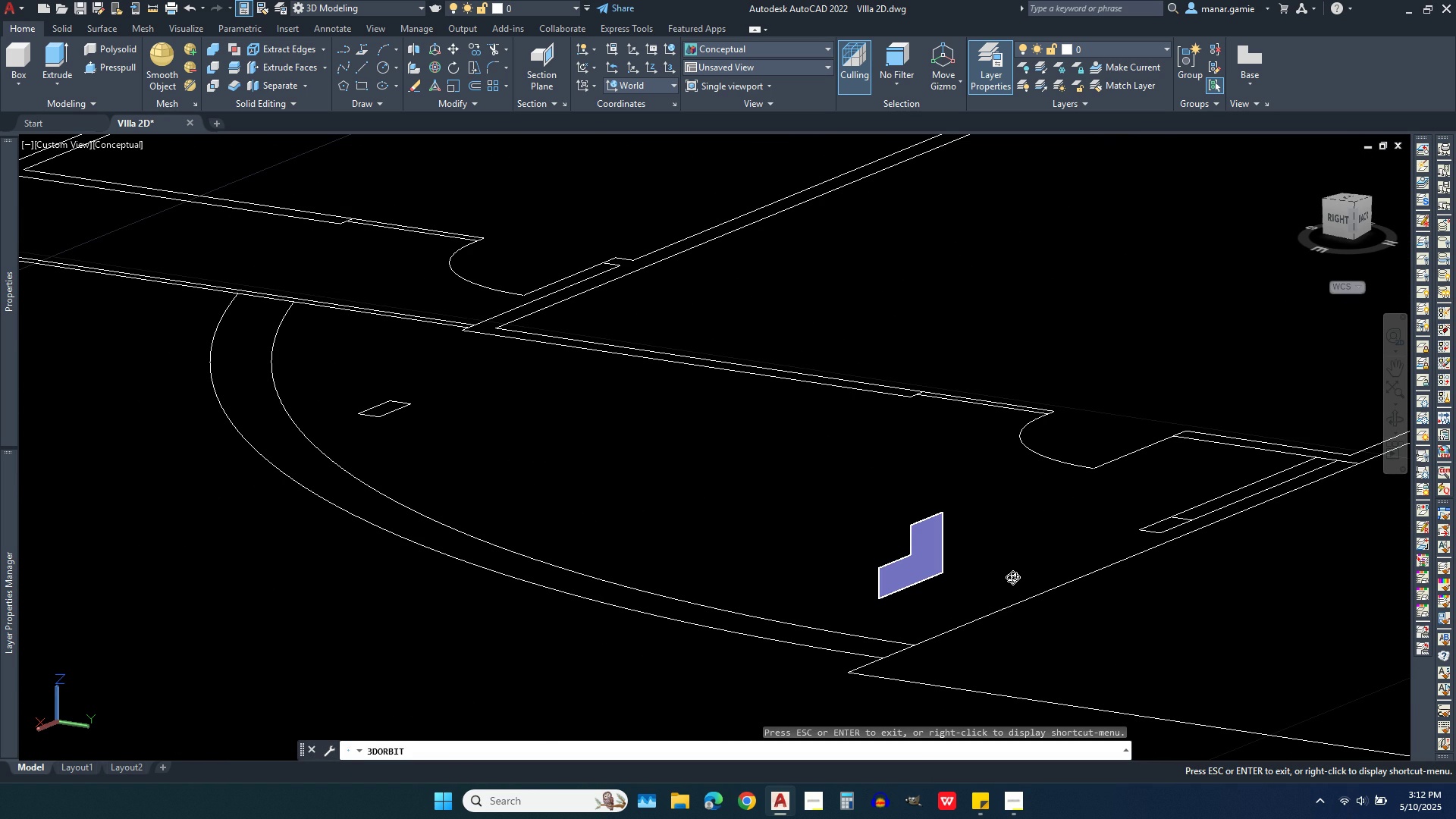 
key(Escape)
 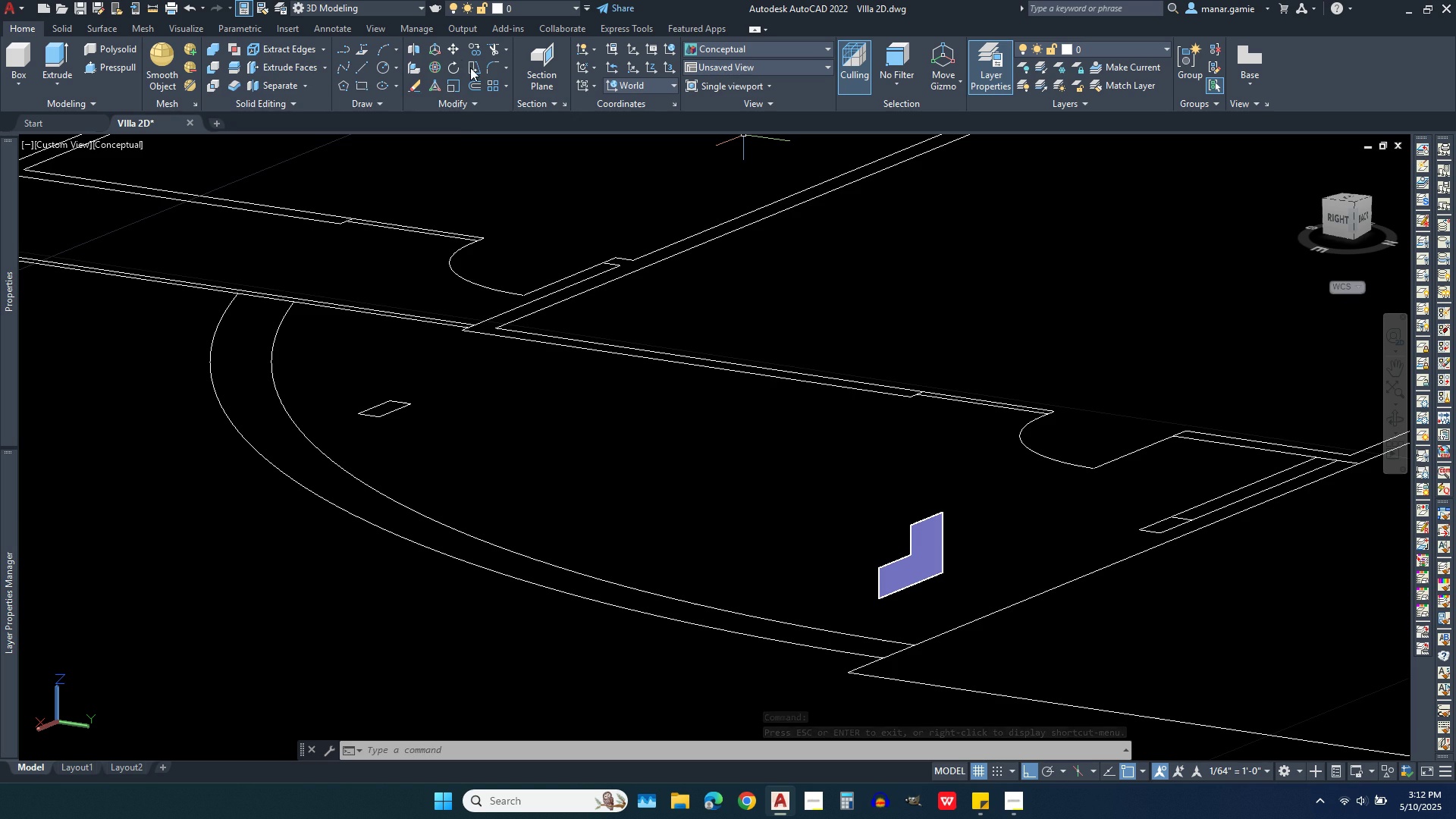 
wait(7.04)
 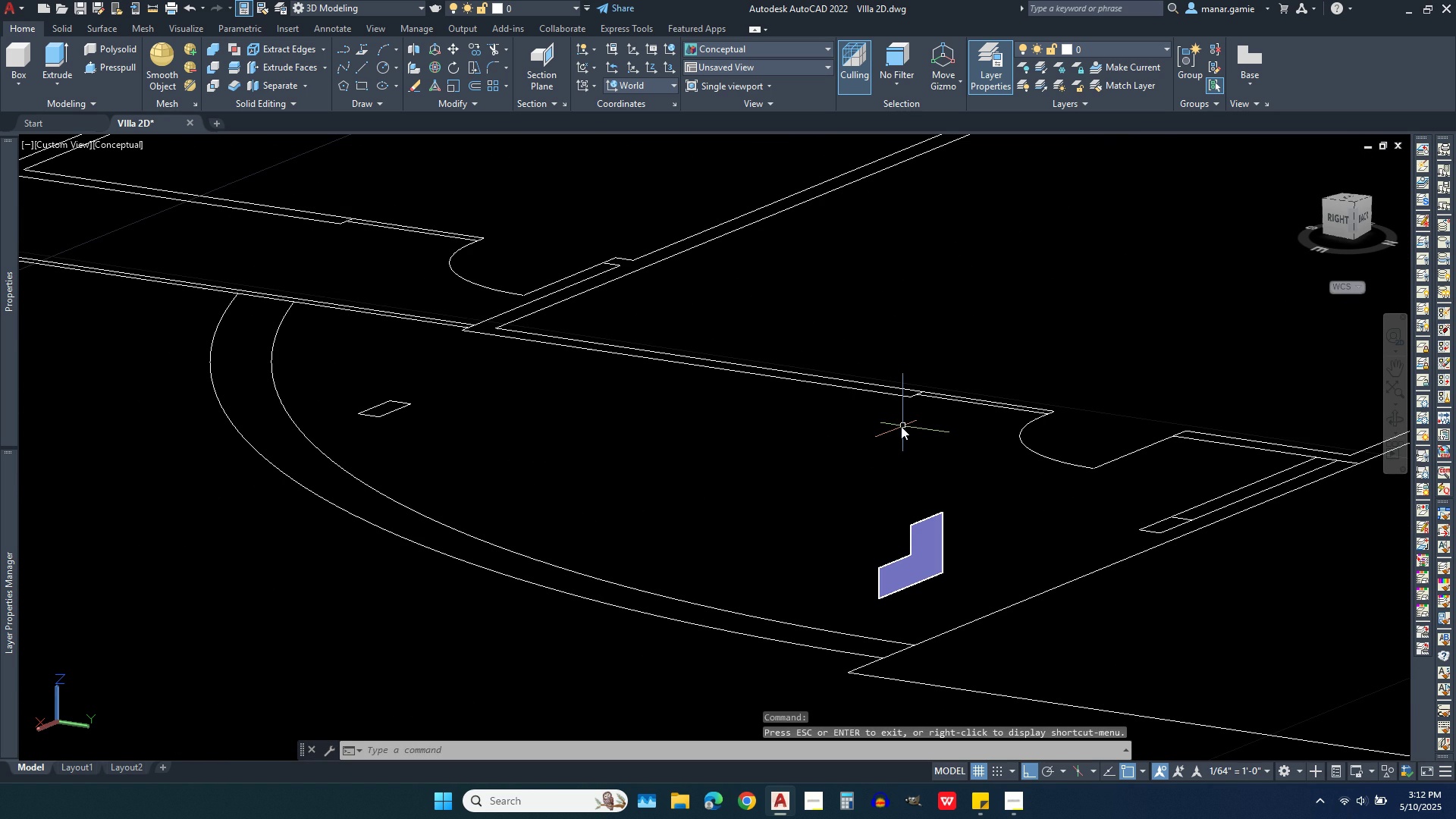 
left_click([1118, 44])
 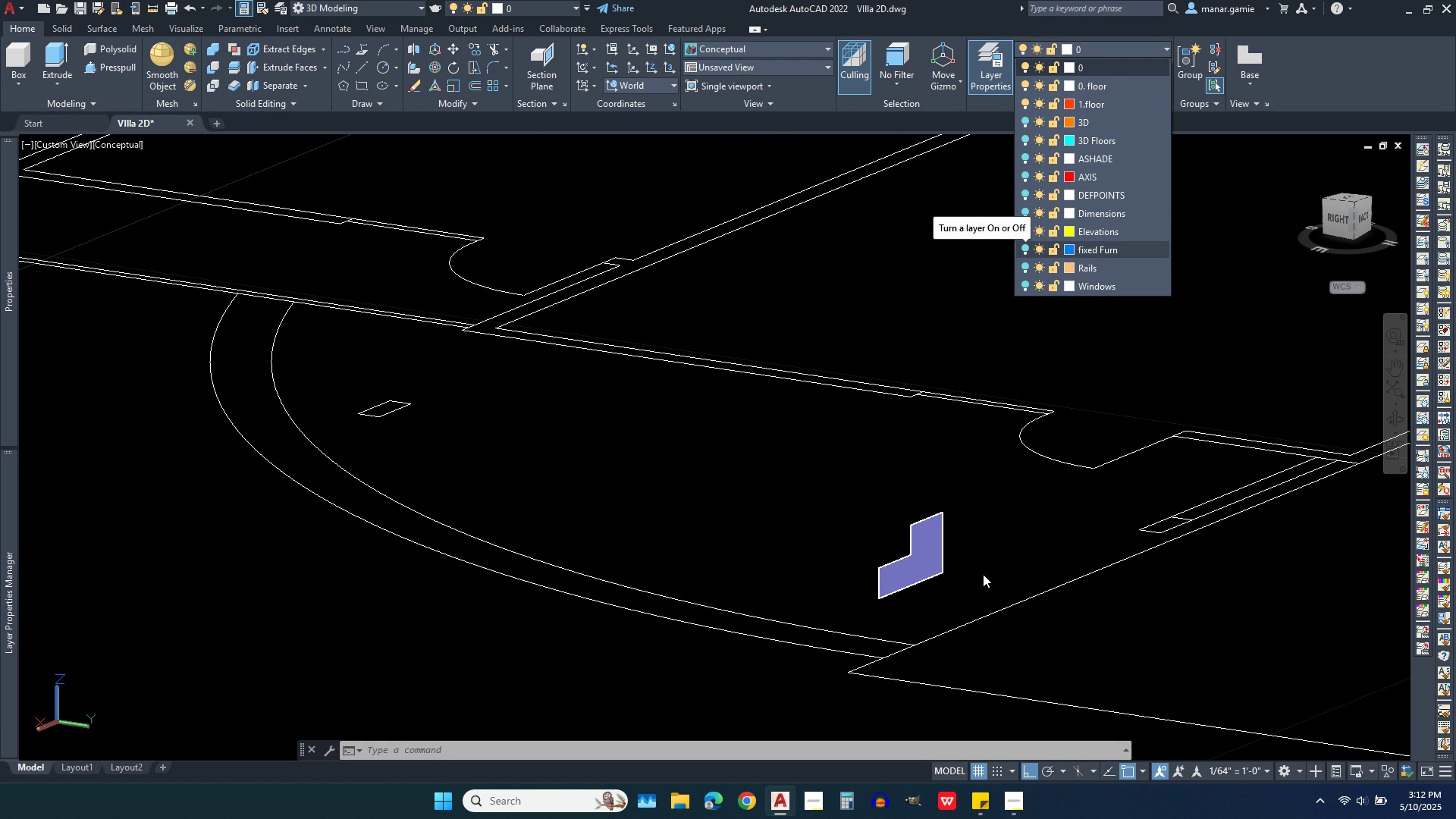 
wait(15.34)
 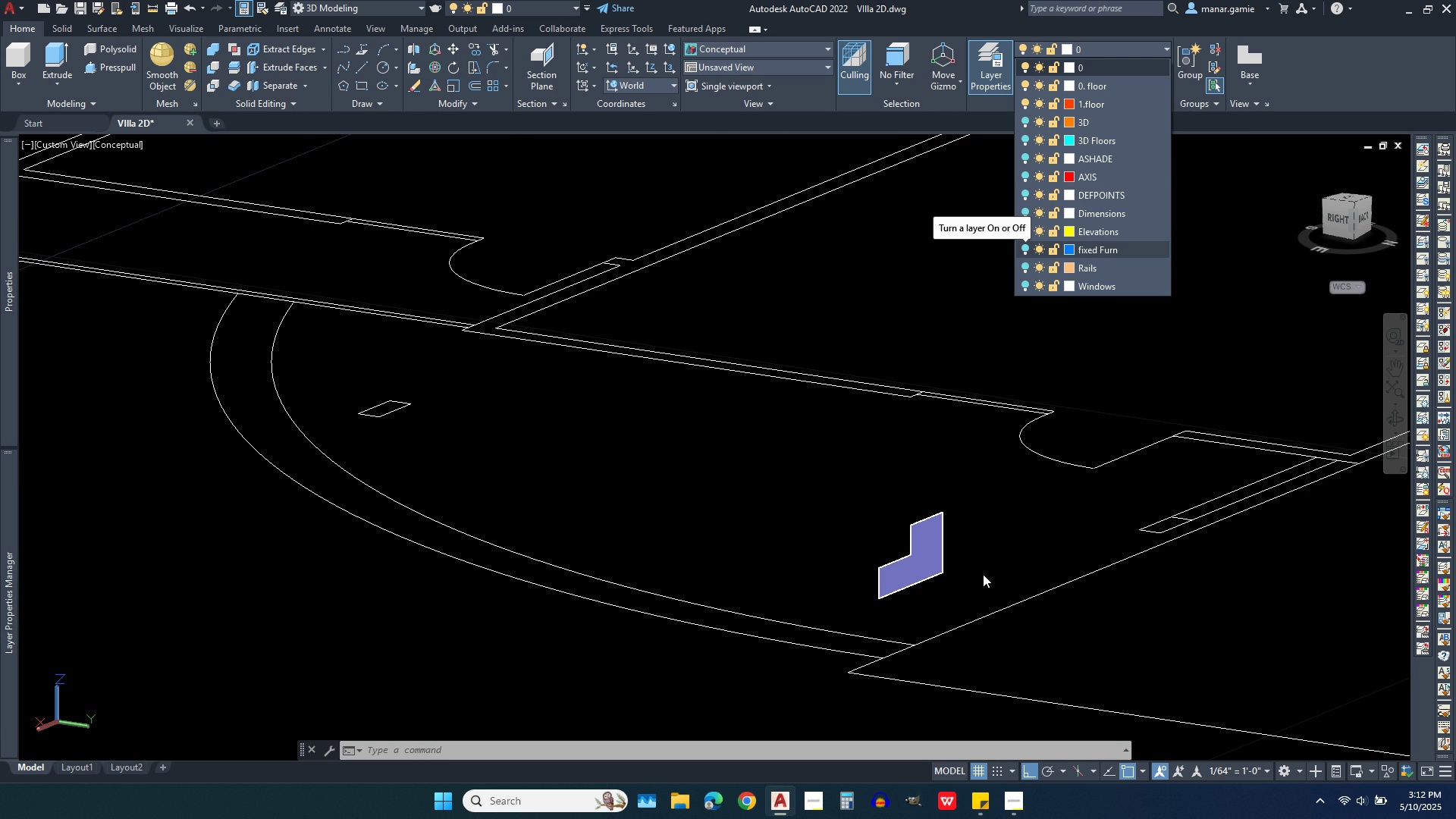 
left_click([1394, 418])
 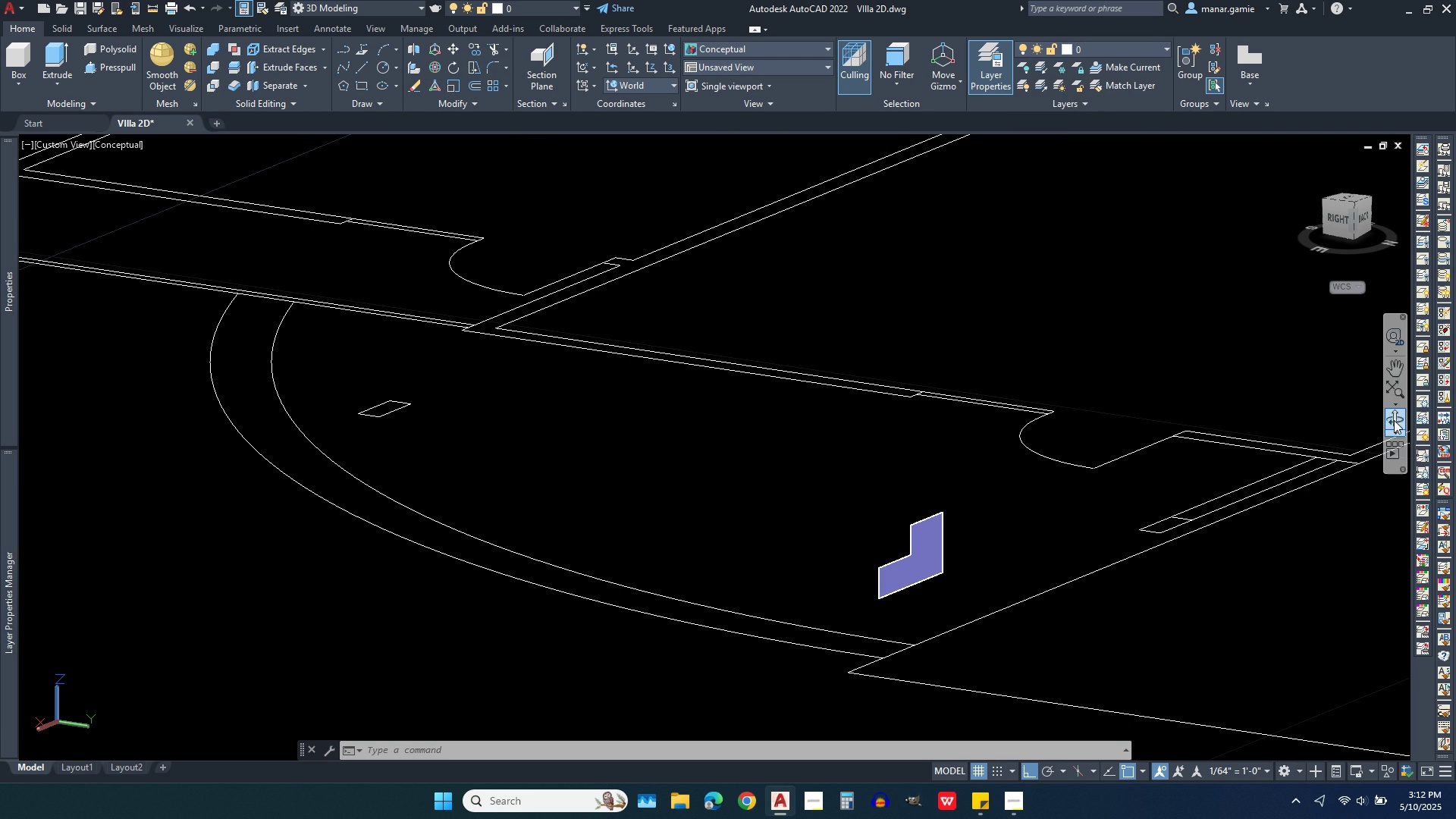 
left_click([1394, 420])
 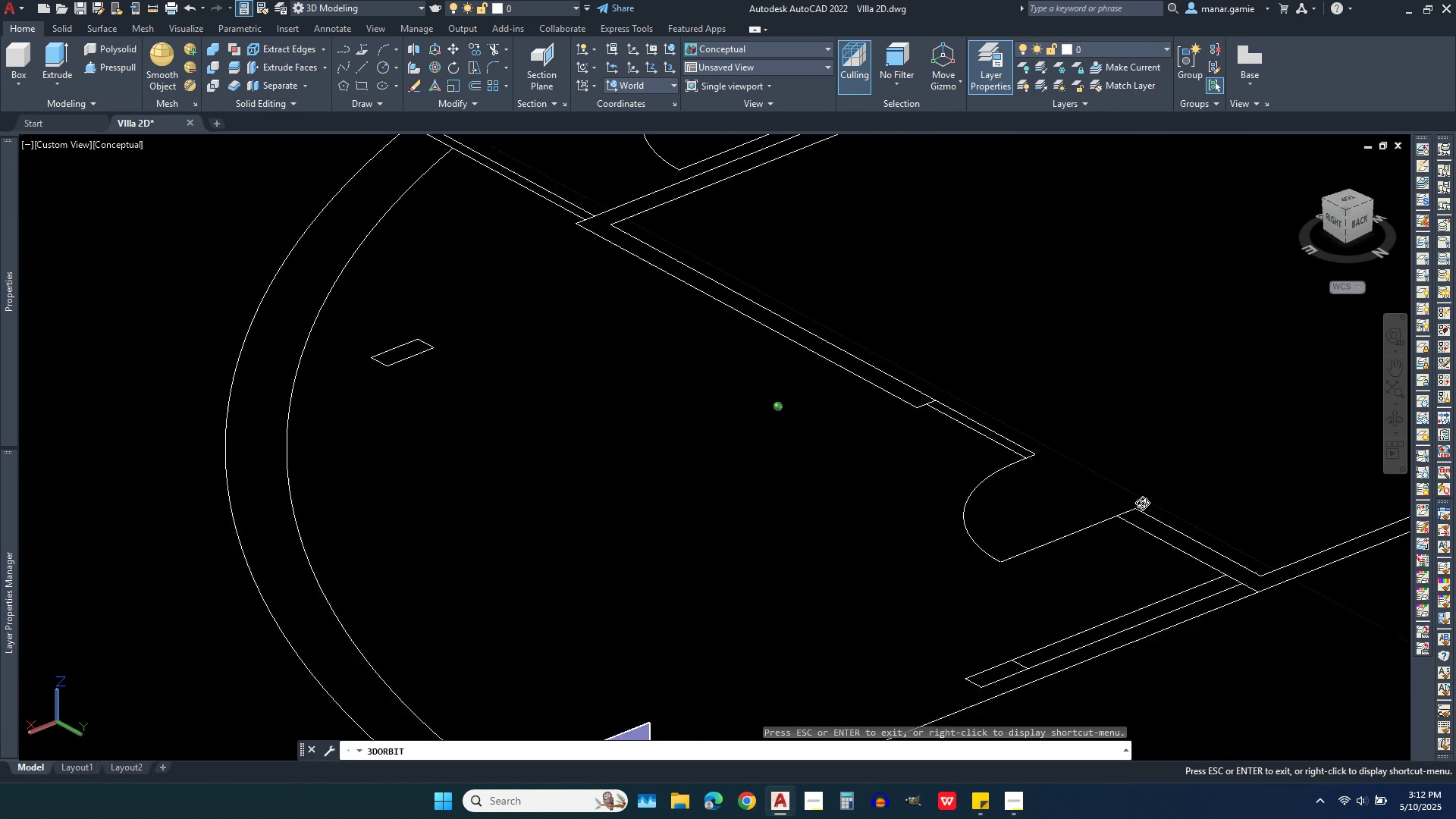 
scroll: coordinate [962, 306], scroll_direction: down, amount: 5.0
 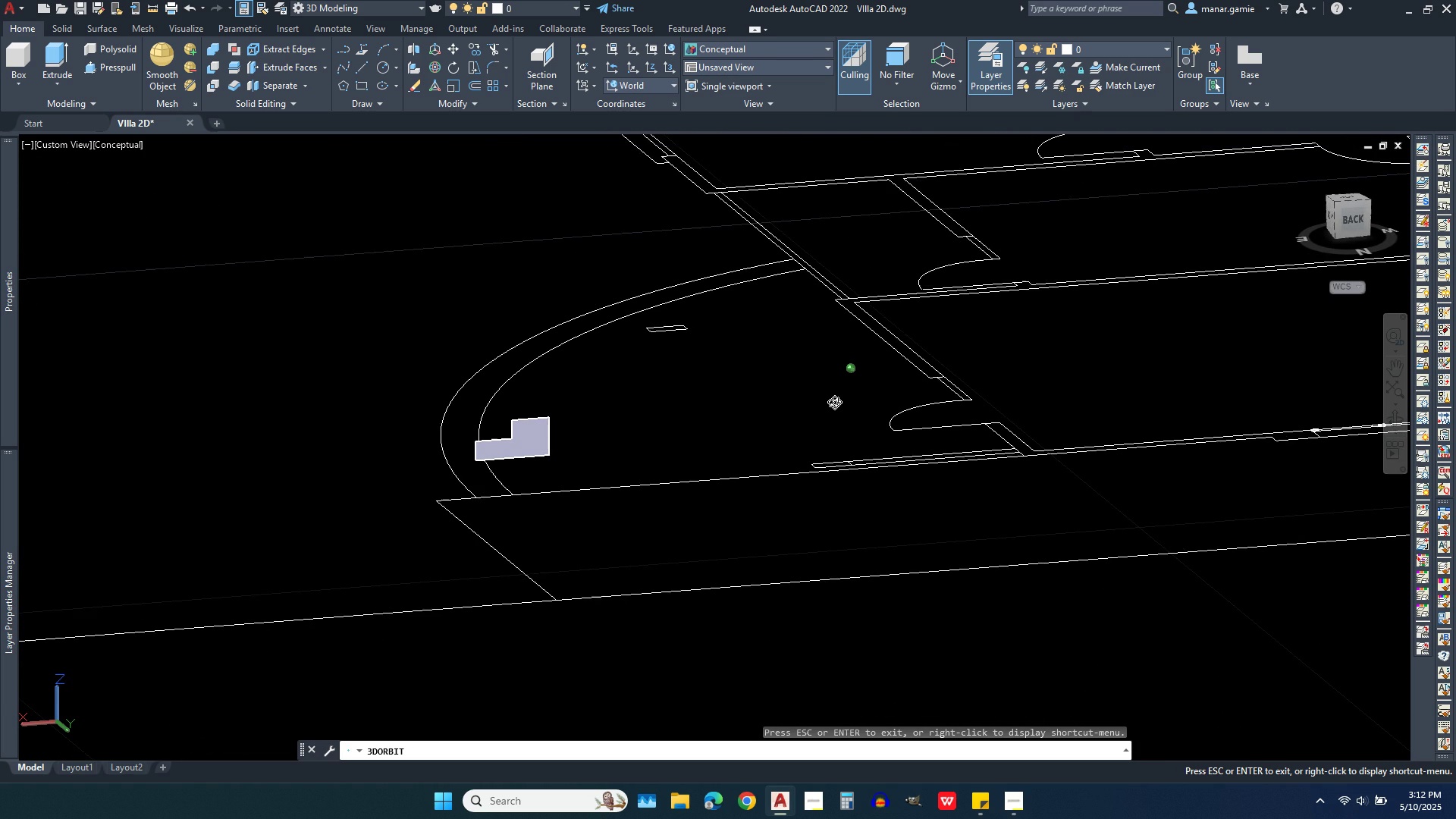 
wait(7.09)
 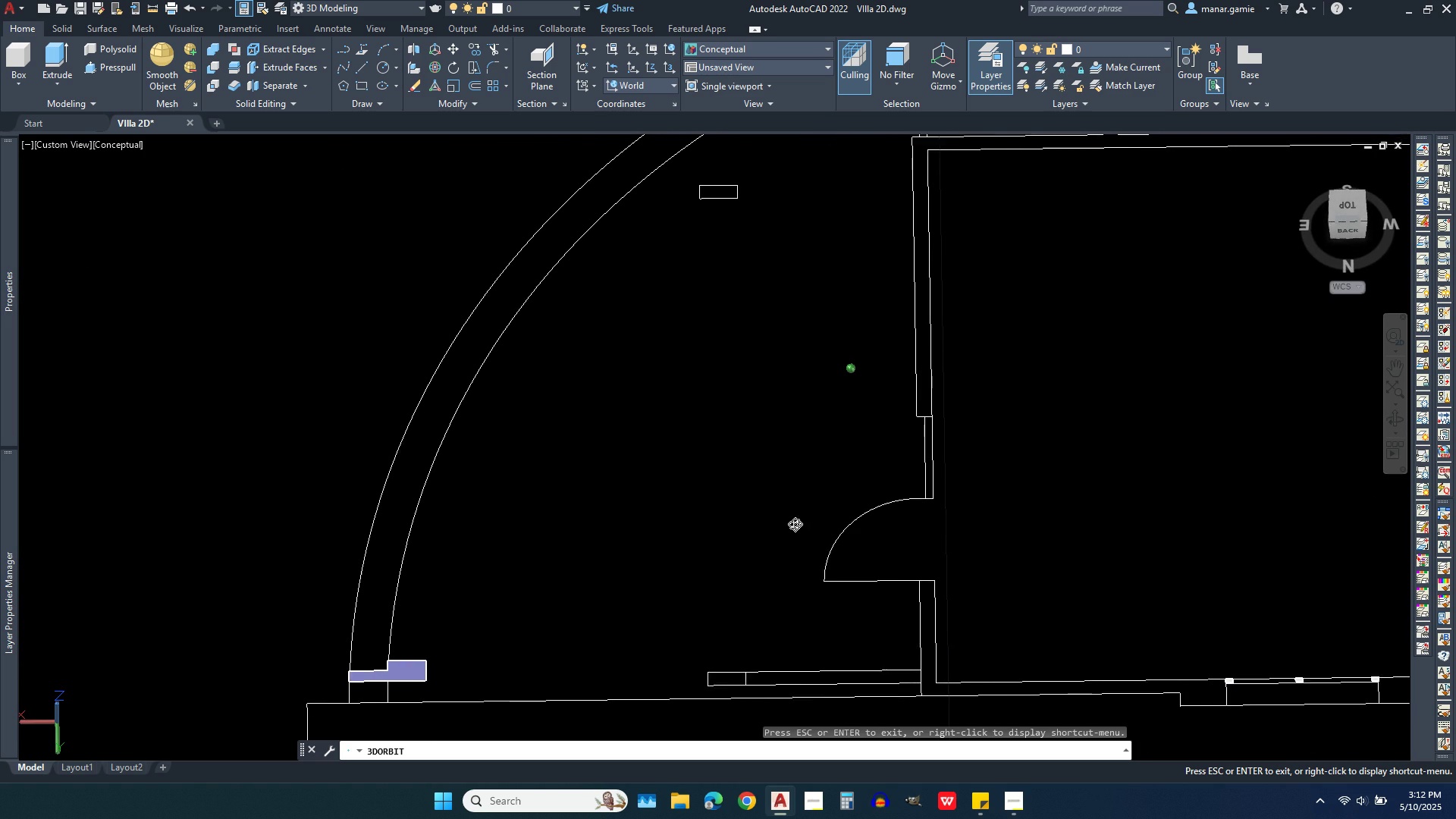 
right_click([675, 370])
 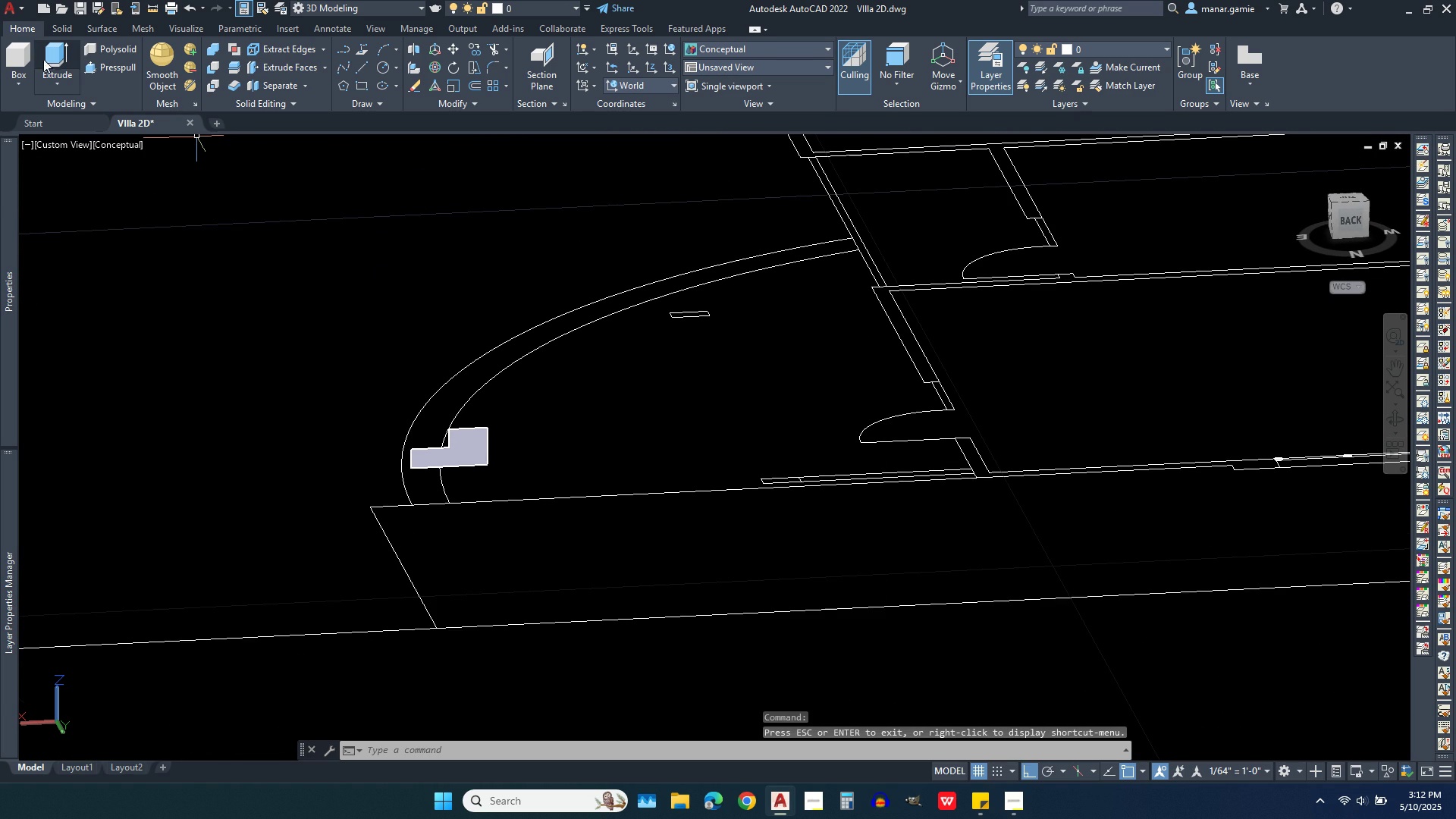 
left_click([49, 86])
 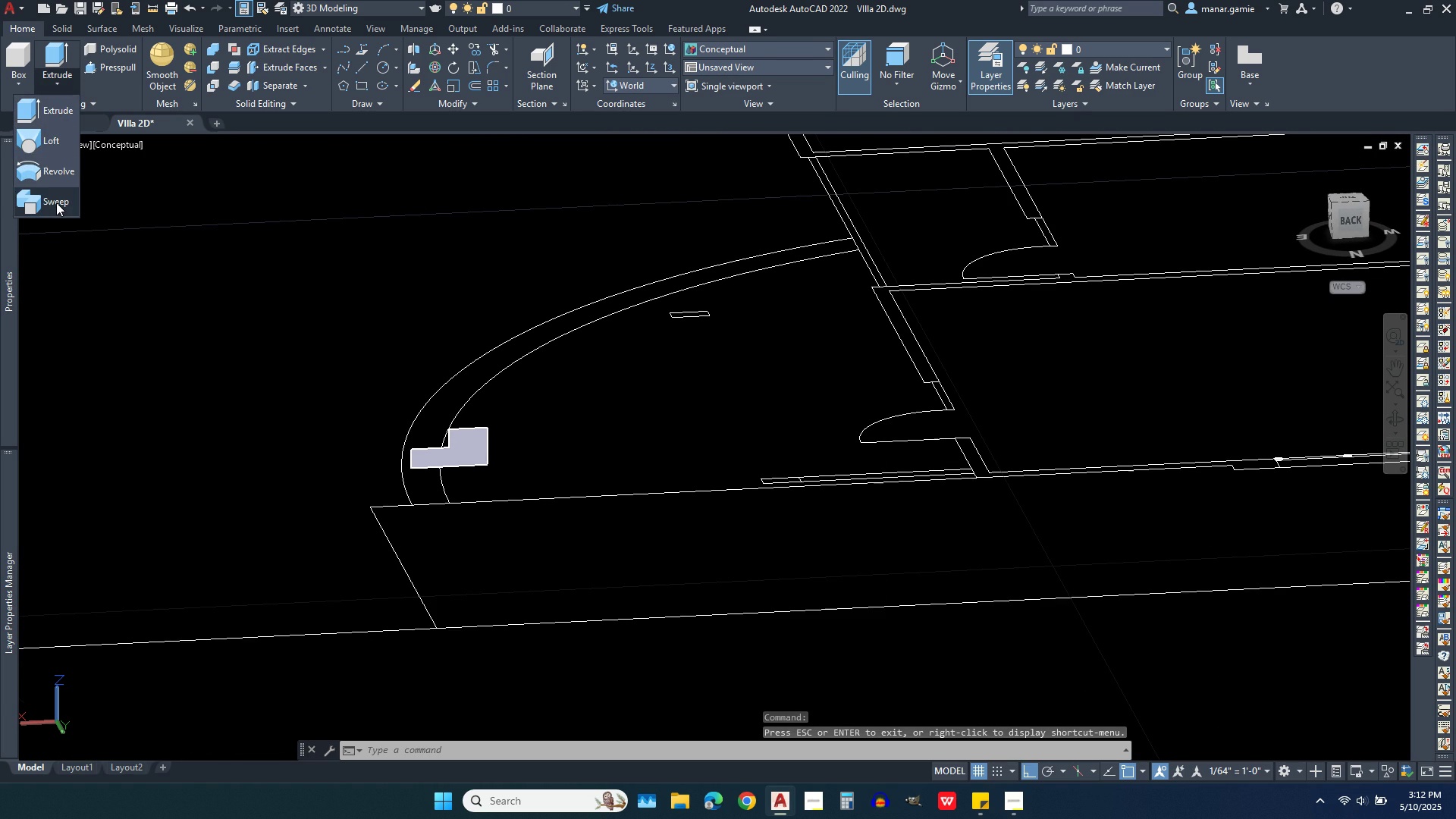 
left_click([56, 202])
 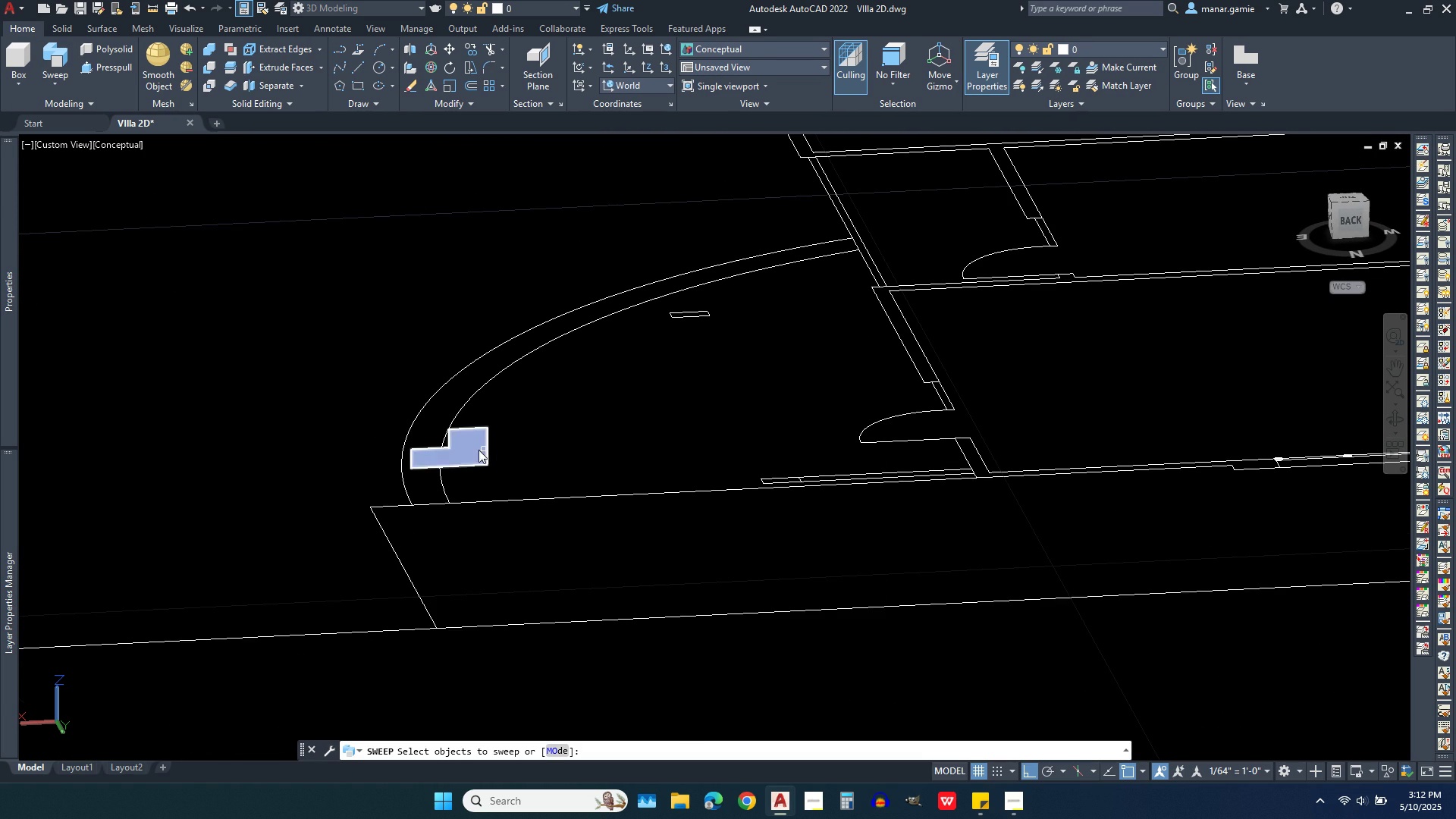 
left_click([466, 452])
 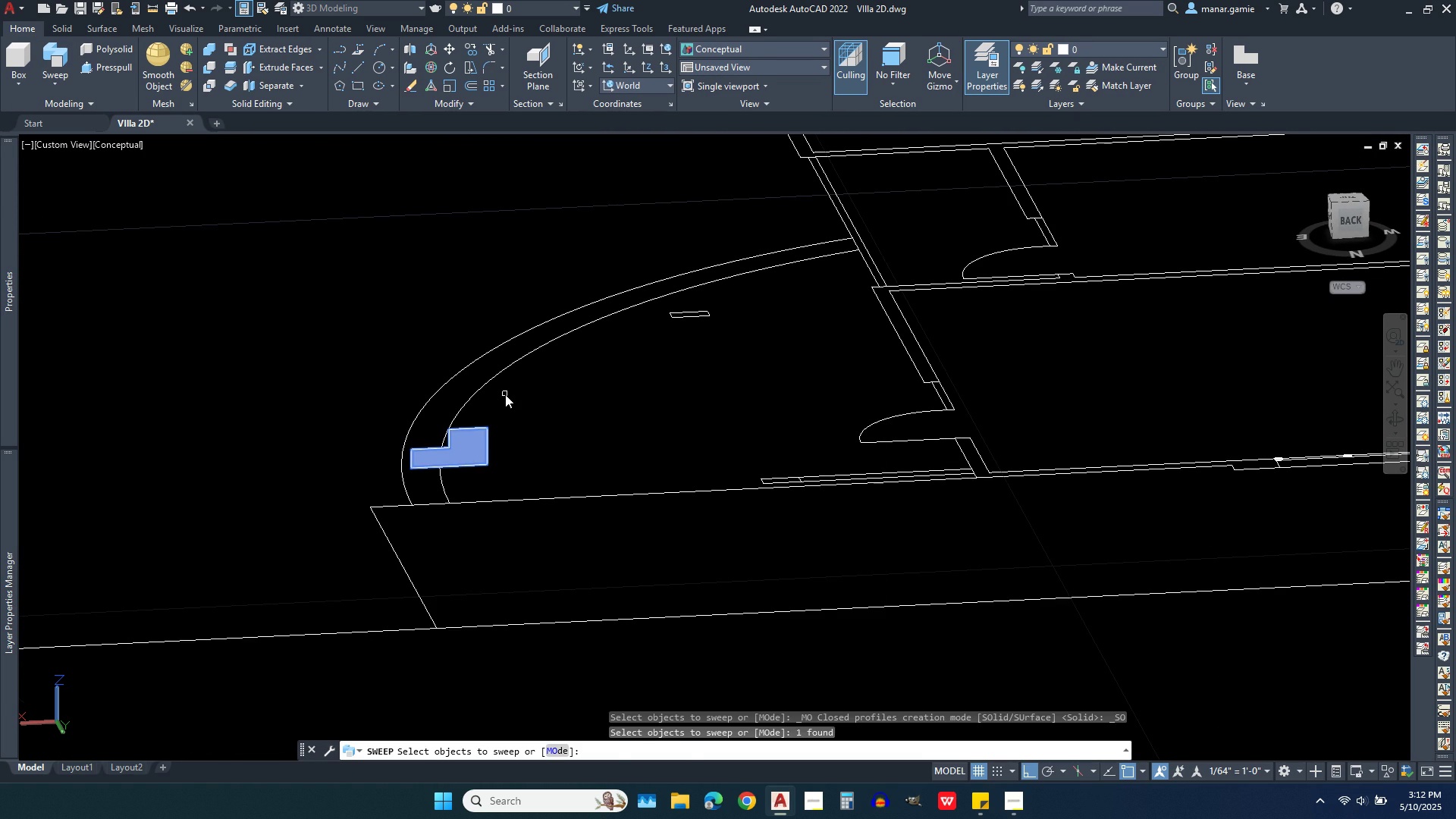 
right_click([505, 394])
 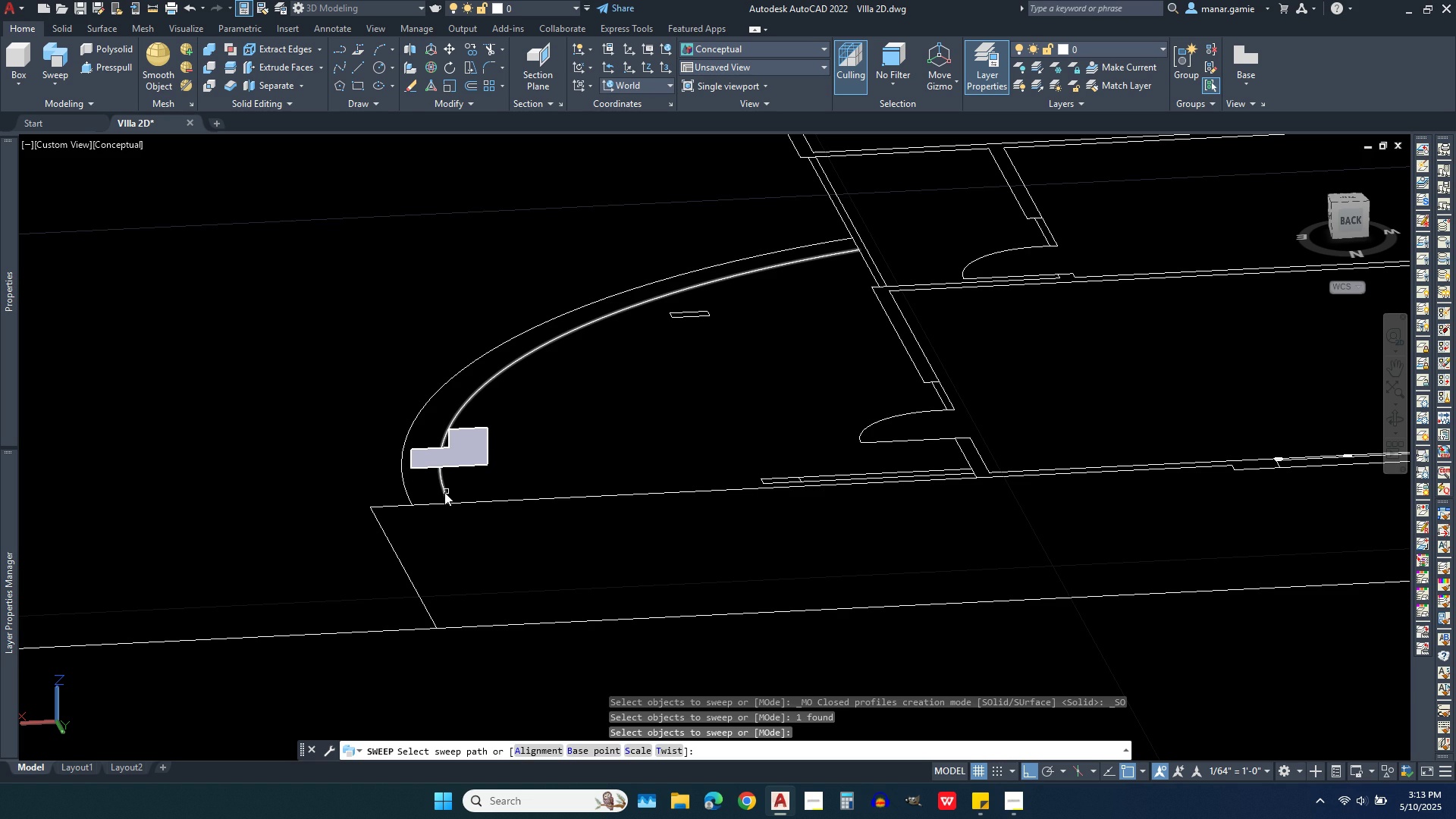 
left_click([441, 490])